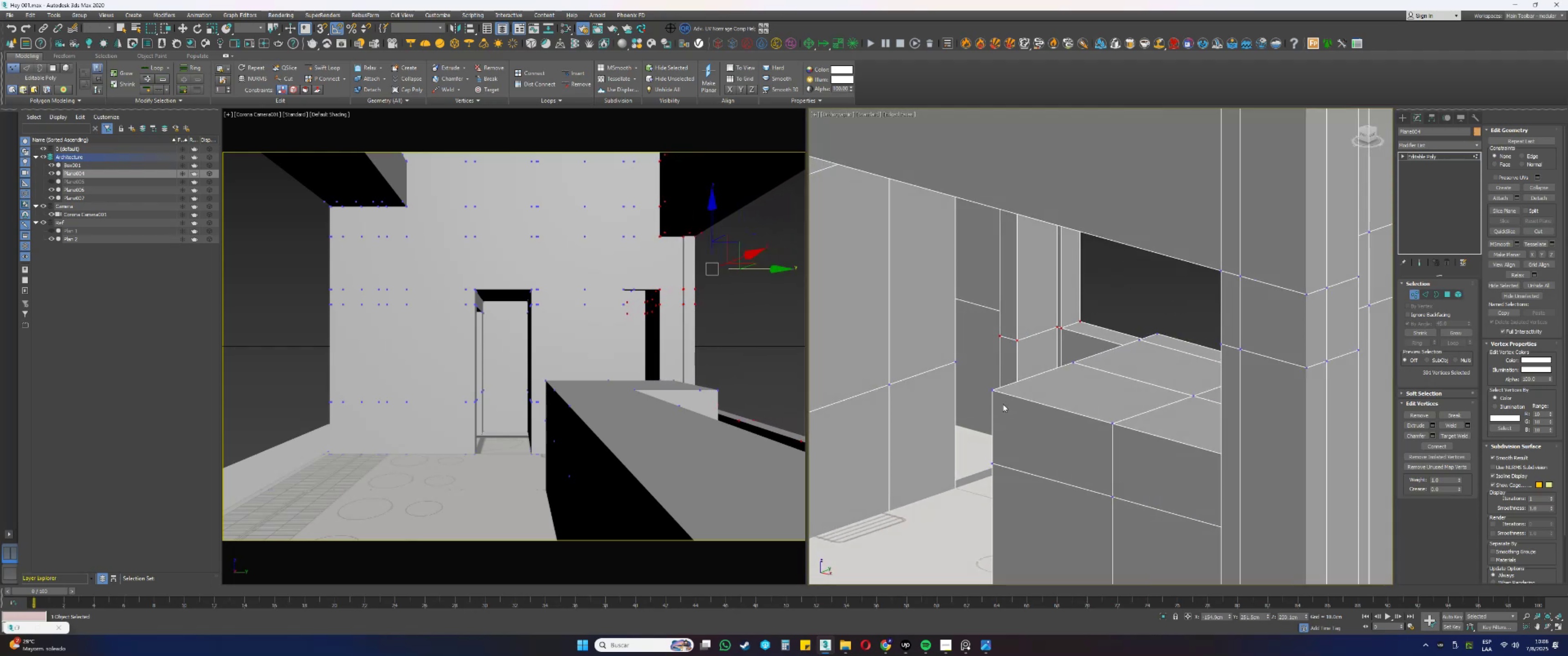 
hold_key(key=AltLeft, duration=0.42)
 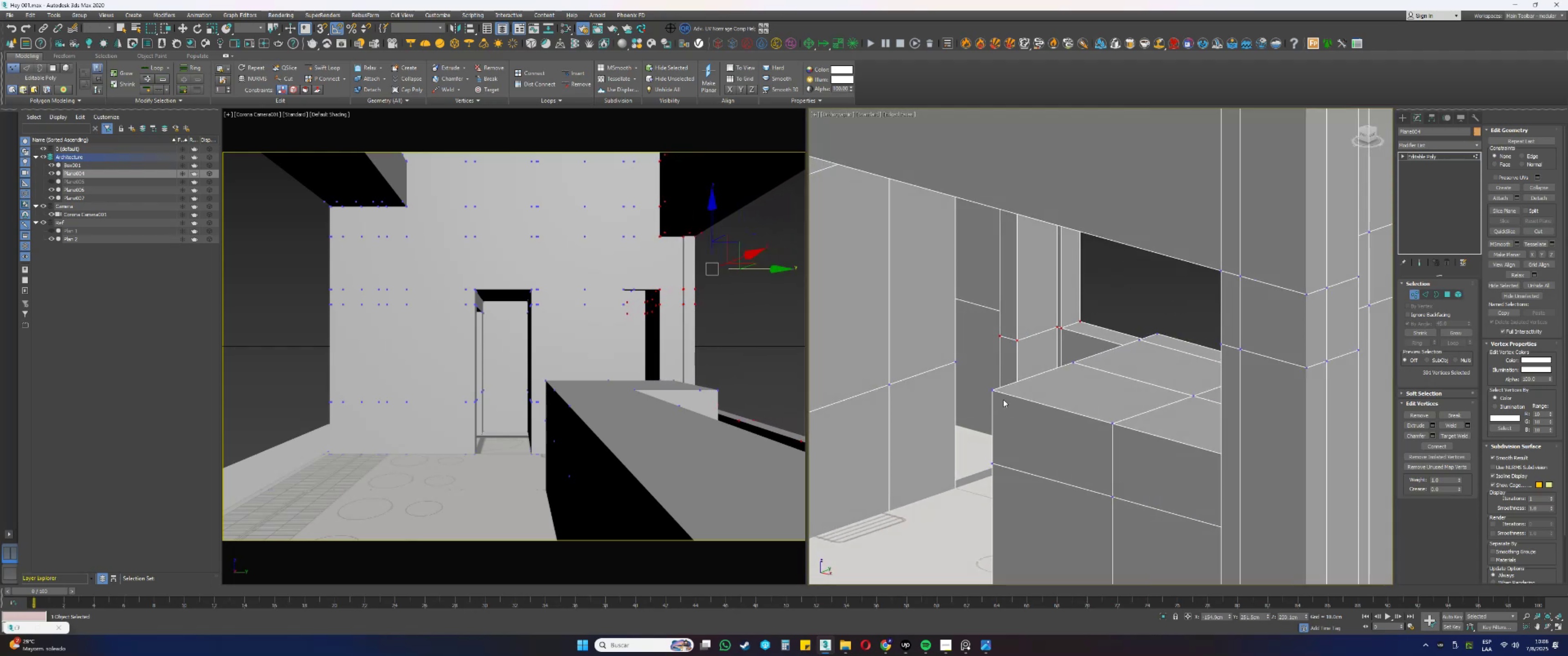 
scroll: coordinate [1004, 399], scroll_direction: down, amount: 1.0
 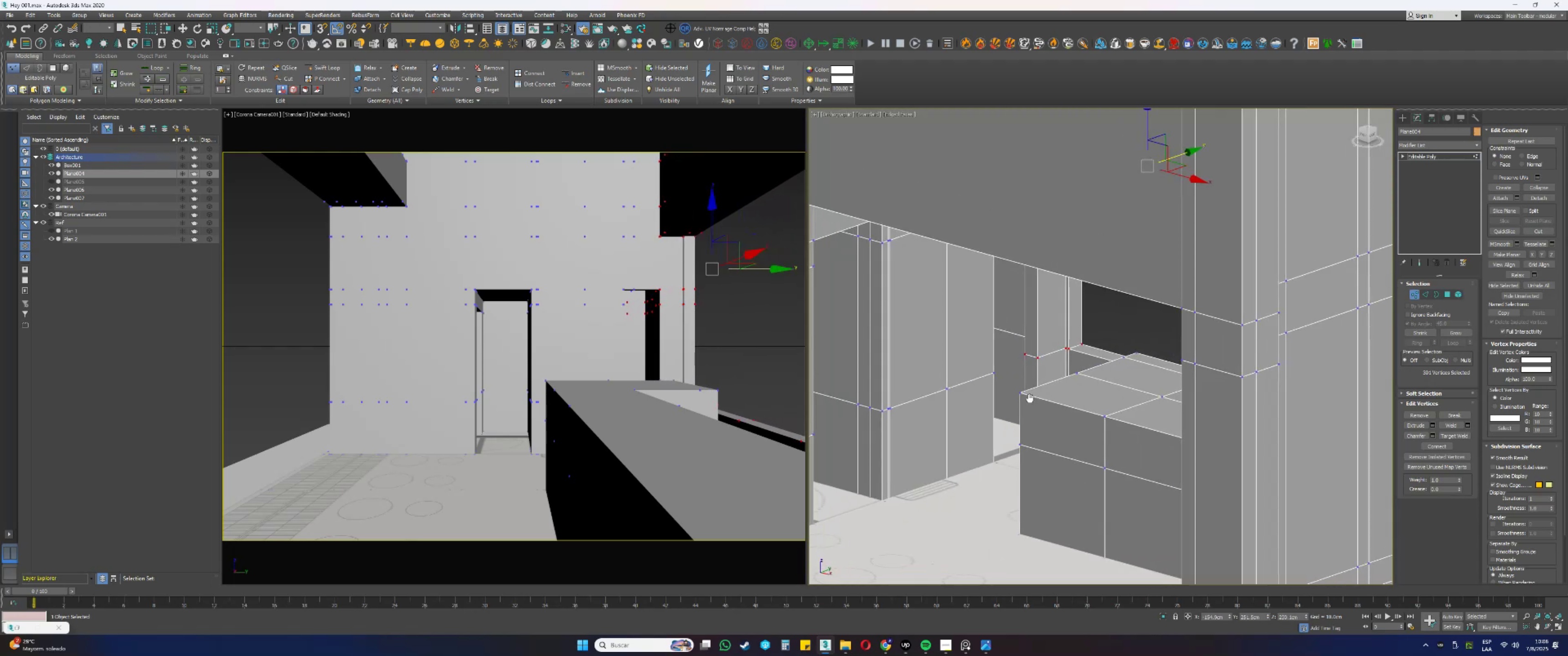 
key(Alt+AltLeft)
 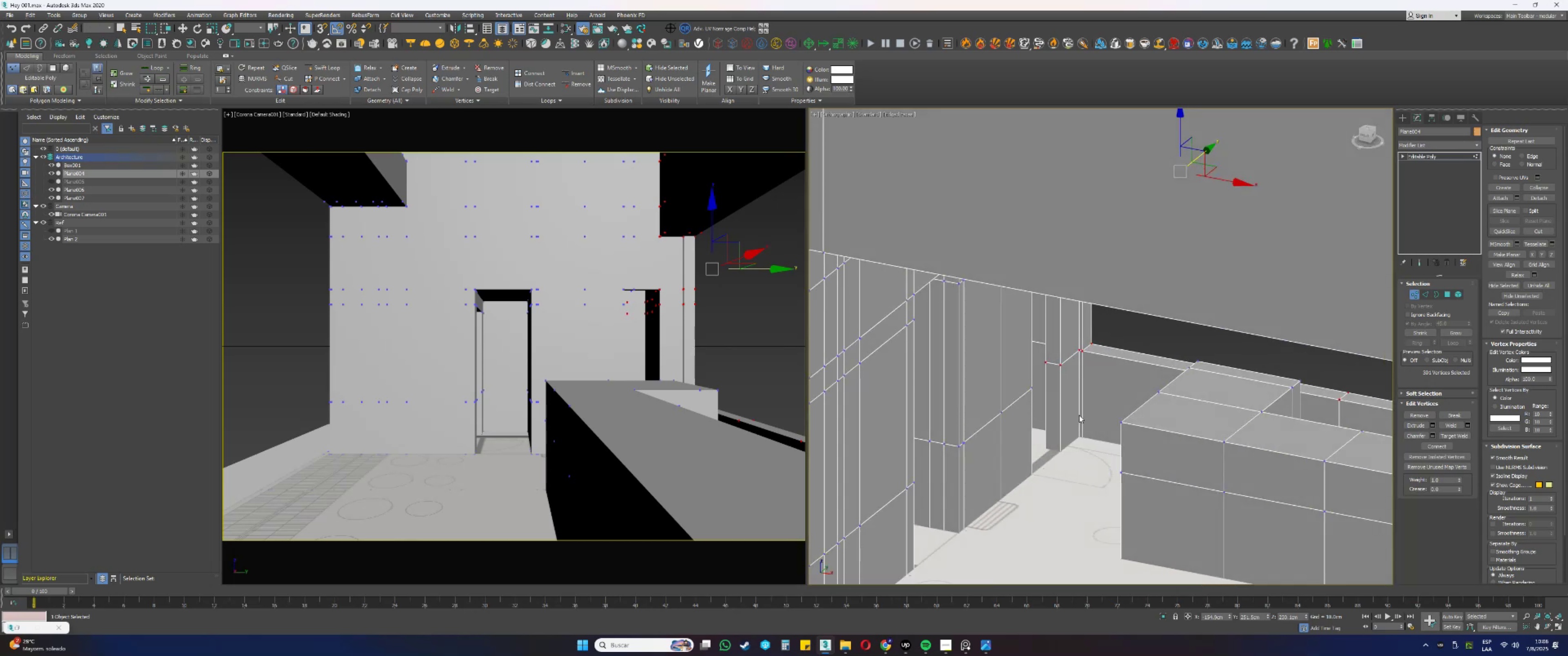 
scroll: coordinate [1069, 426], scroll_direction: up, amount: 1.0
 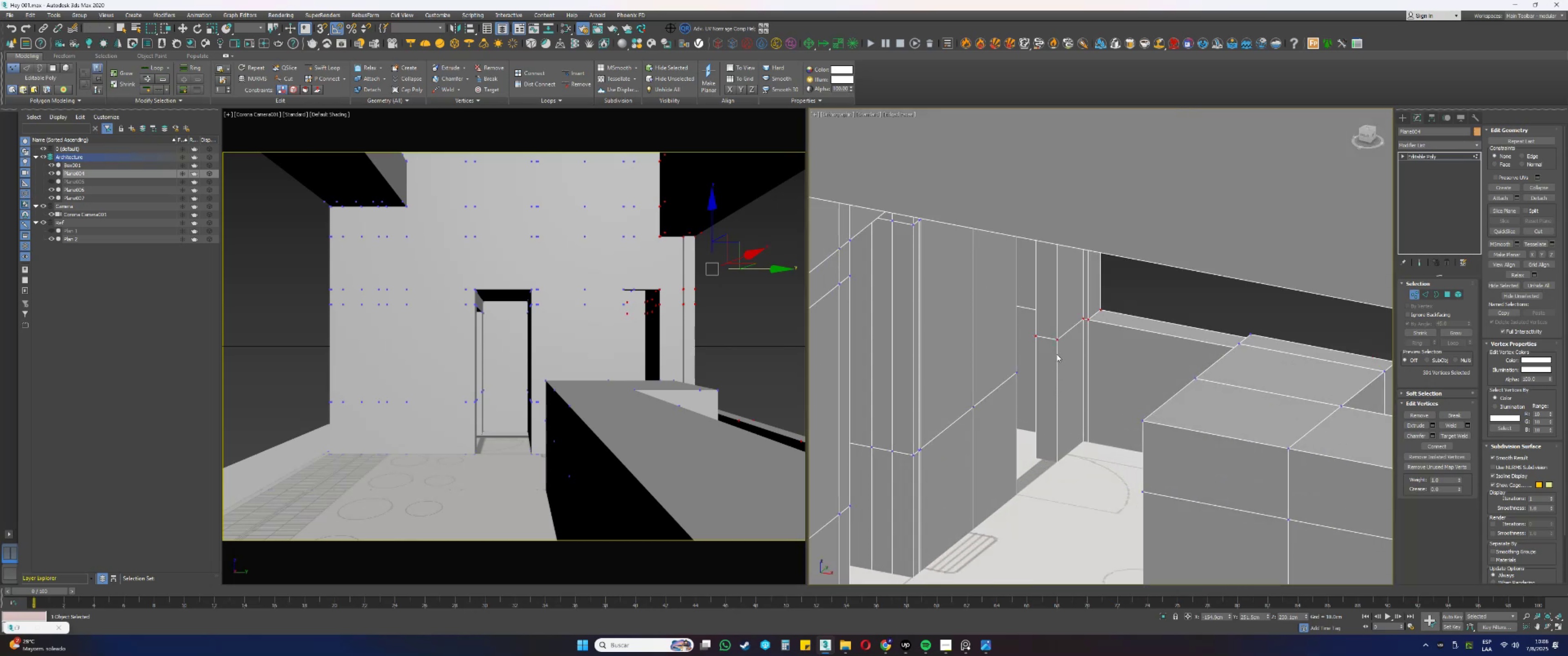 
key(2)
 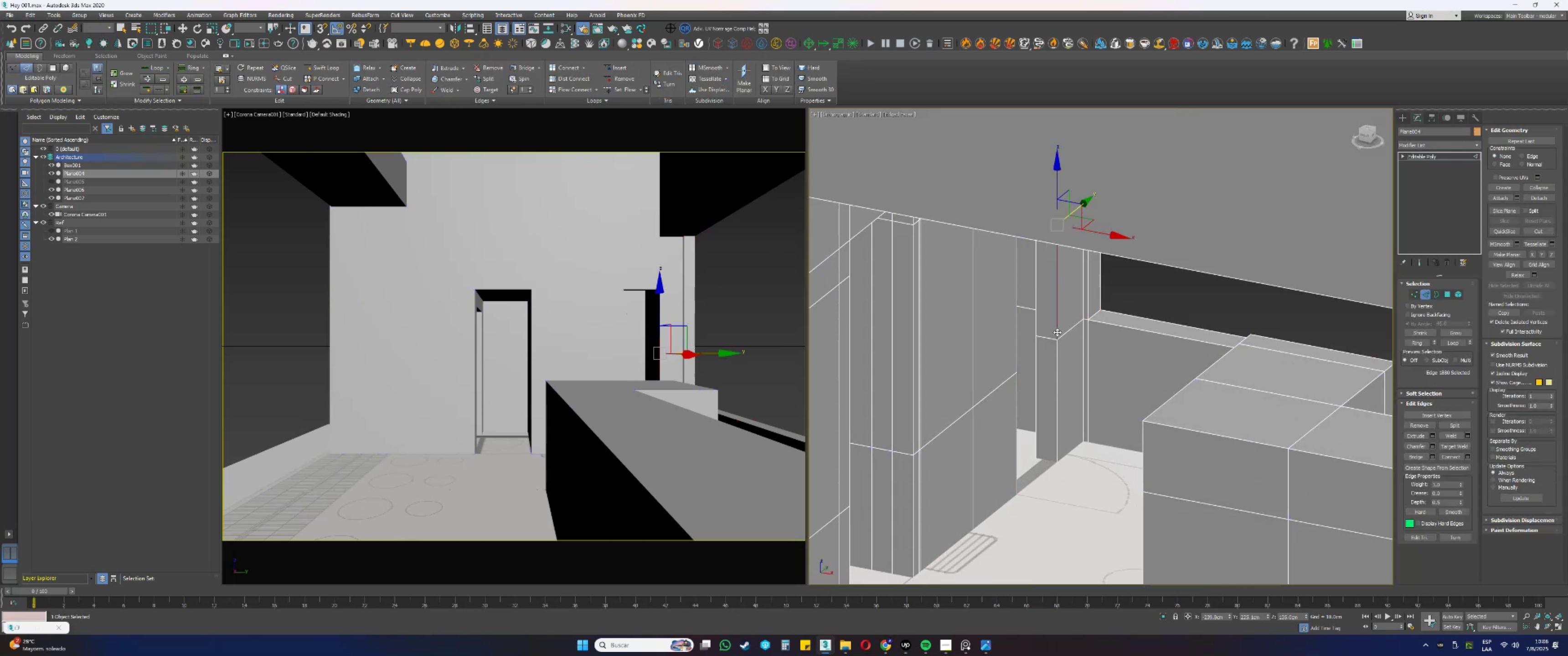 
double_click([1057, 332])
 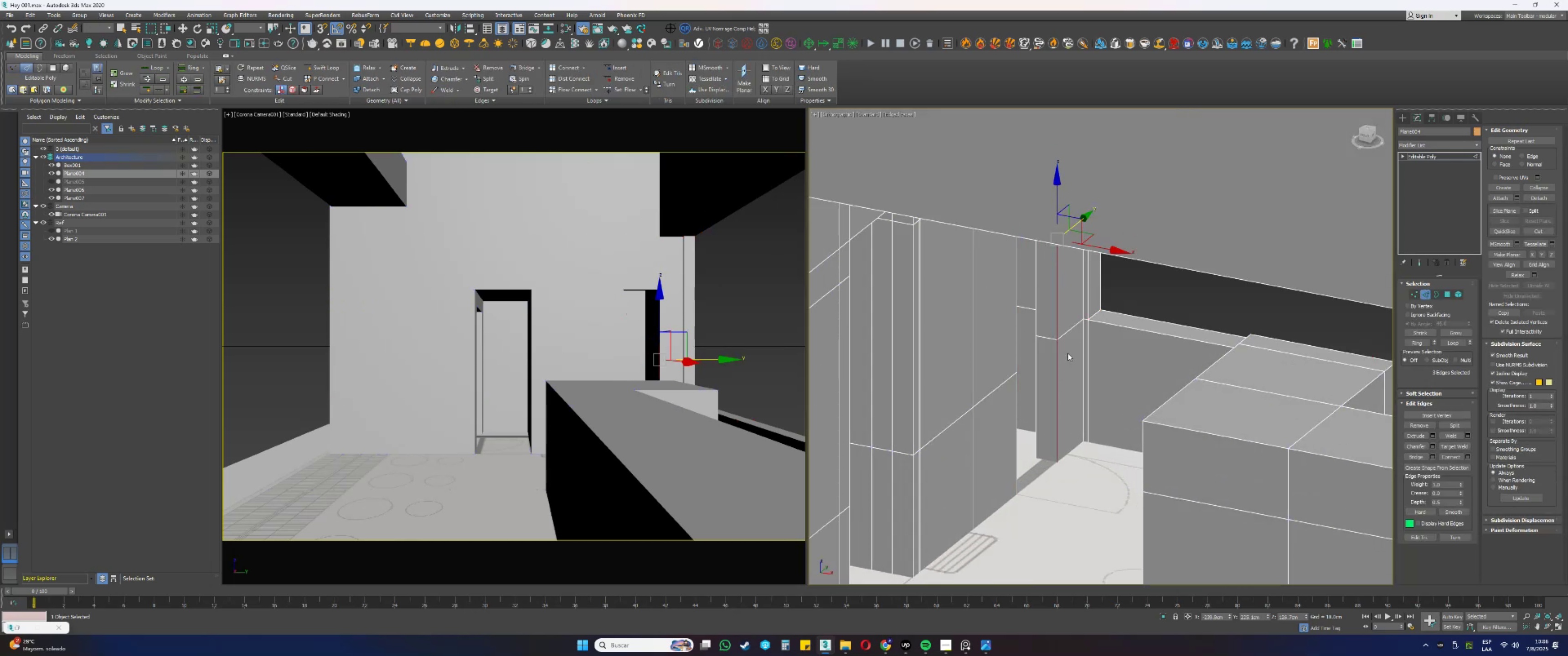 
type(tz[F3]1)
 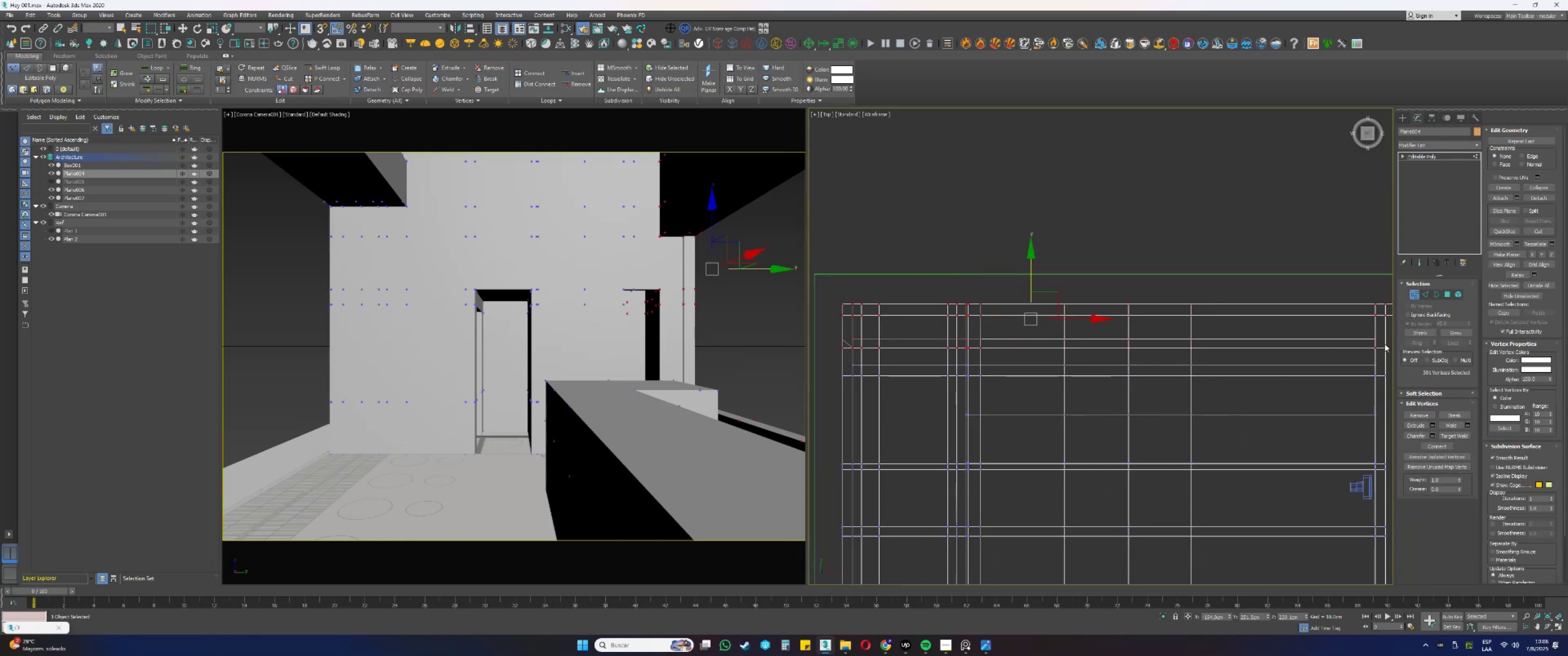 
scroll: coordinate [1104, 359], scroll_direction: up, amount: 4.0
 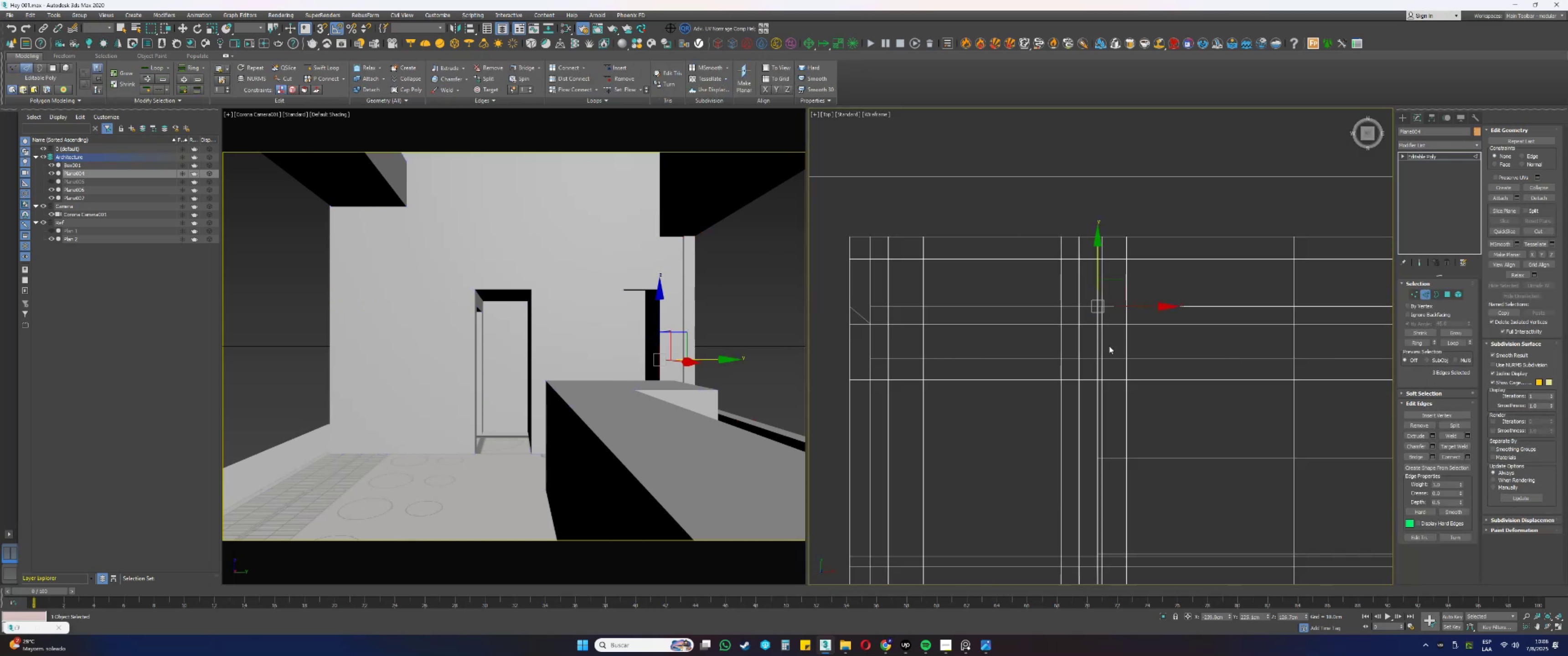 
scroll: coordinate [1104, 344], scroll_direction: down, amount: 2.0
 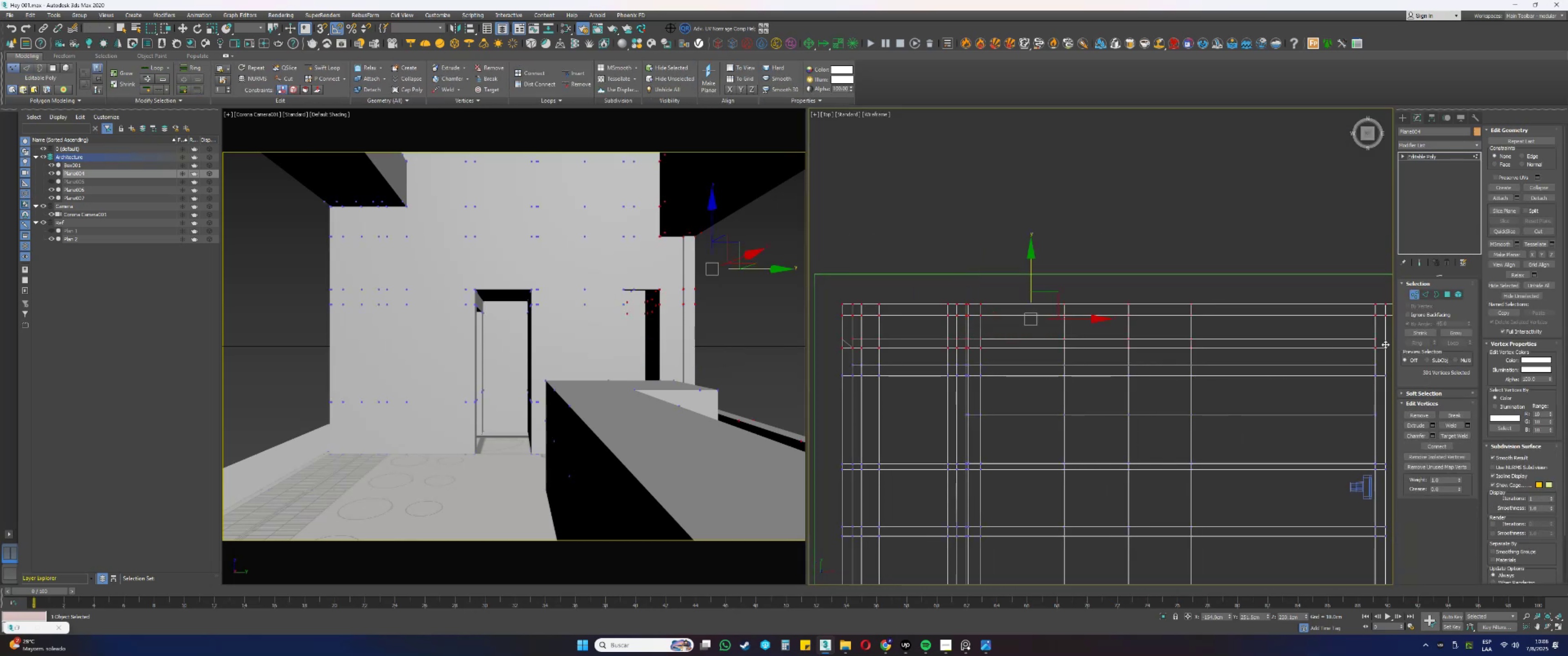 
left_click_drag(start_coordinate=[1384, 342], to_coordinate=[848, 326])
 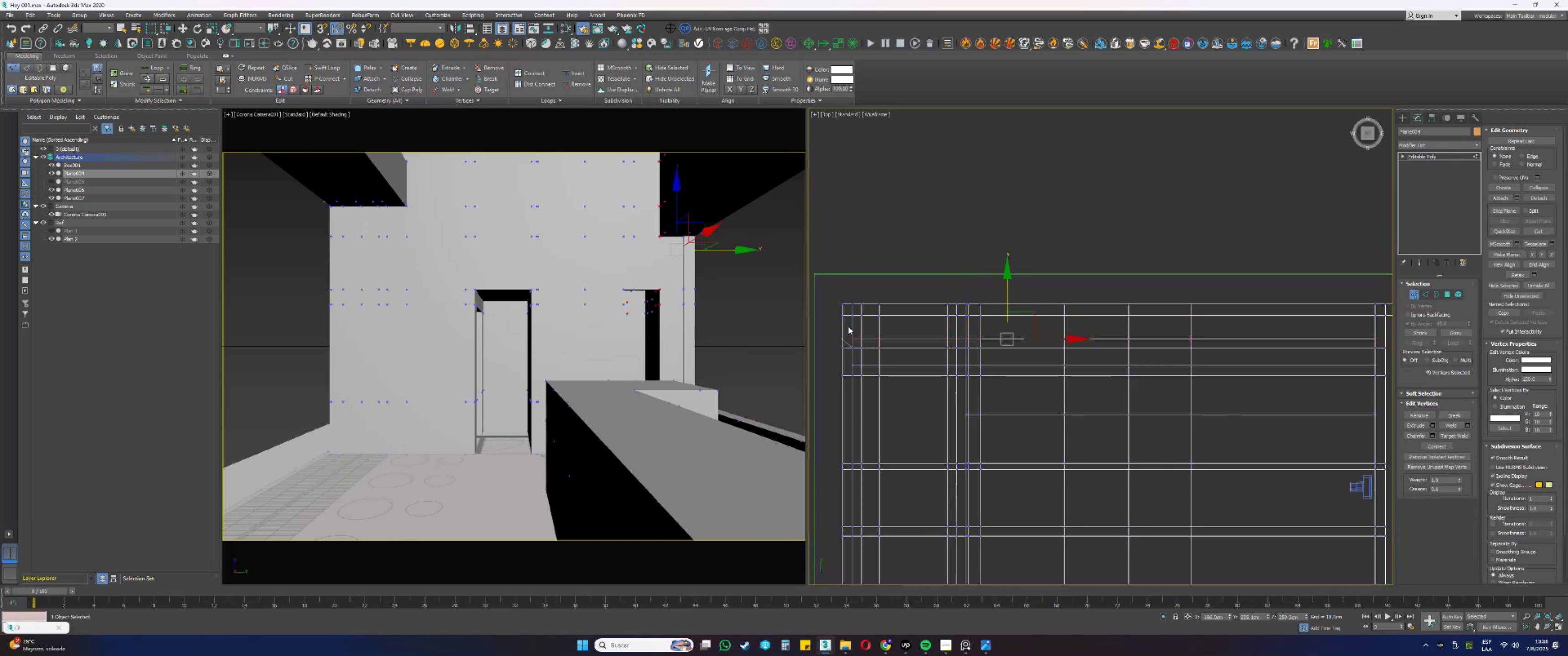 
hold_key(key=AltLeft, duration=0.84)
 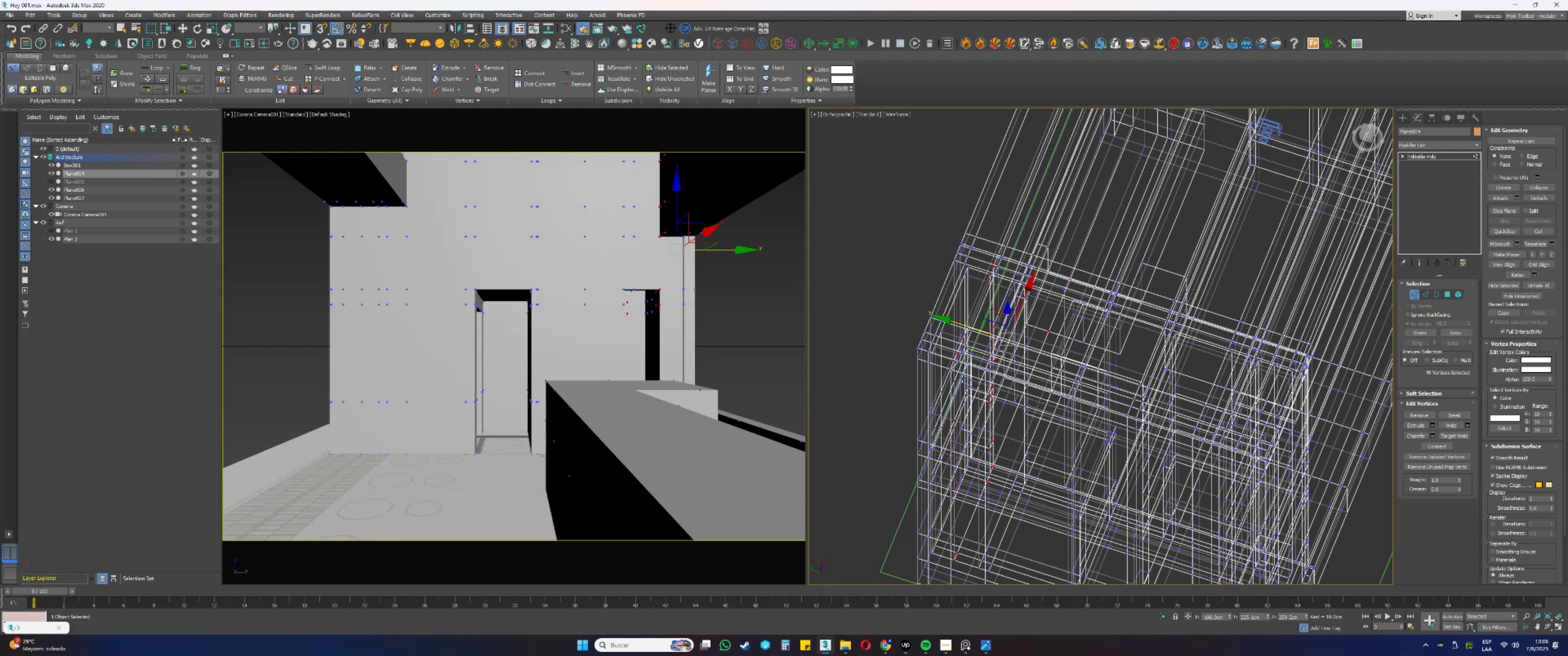 
key(F3)
 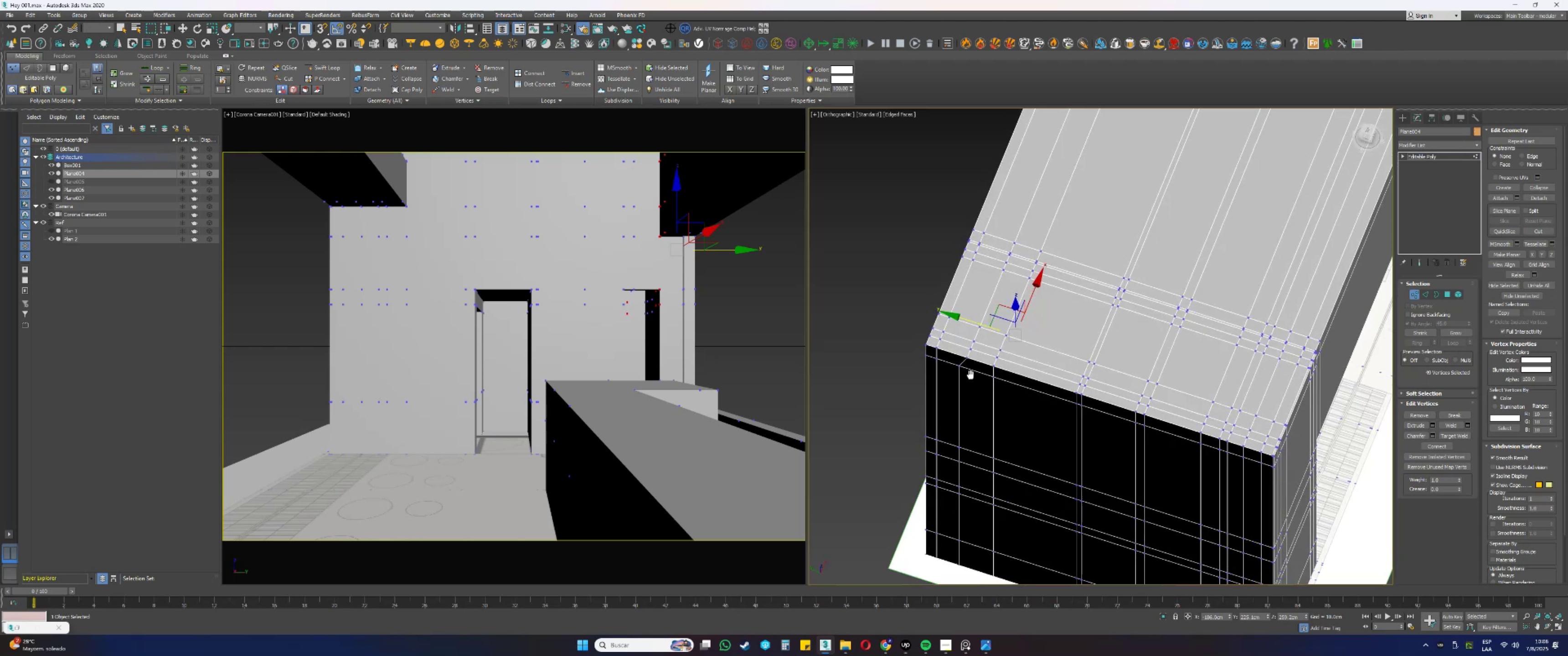 
hold_key(key=AltLeft, duration=0.51)
 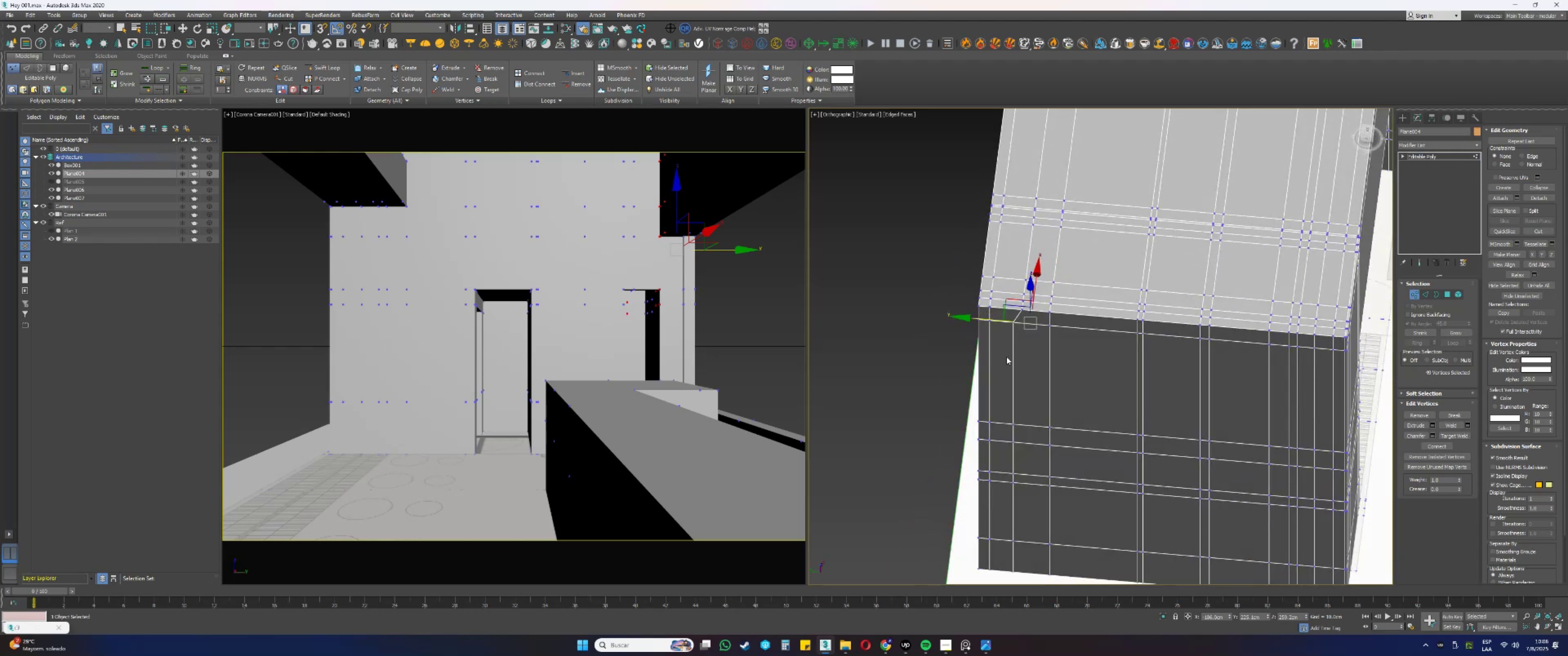 
hold_key(key=AltLeft, duration=1.52)
 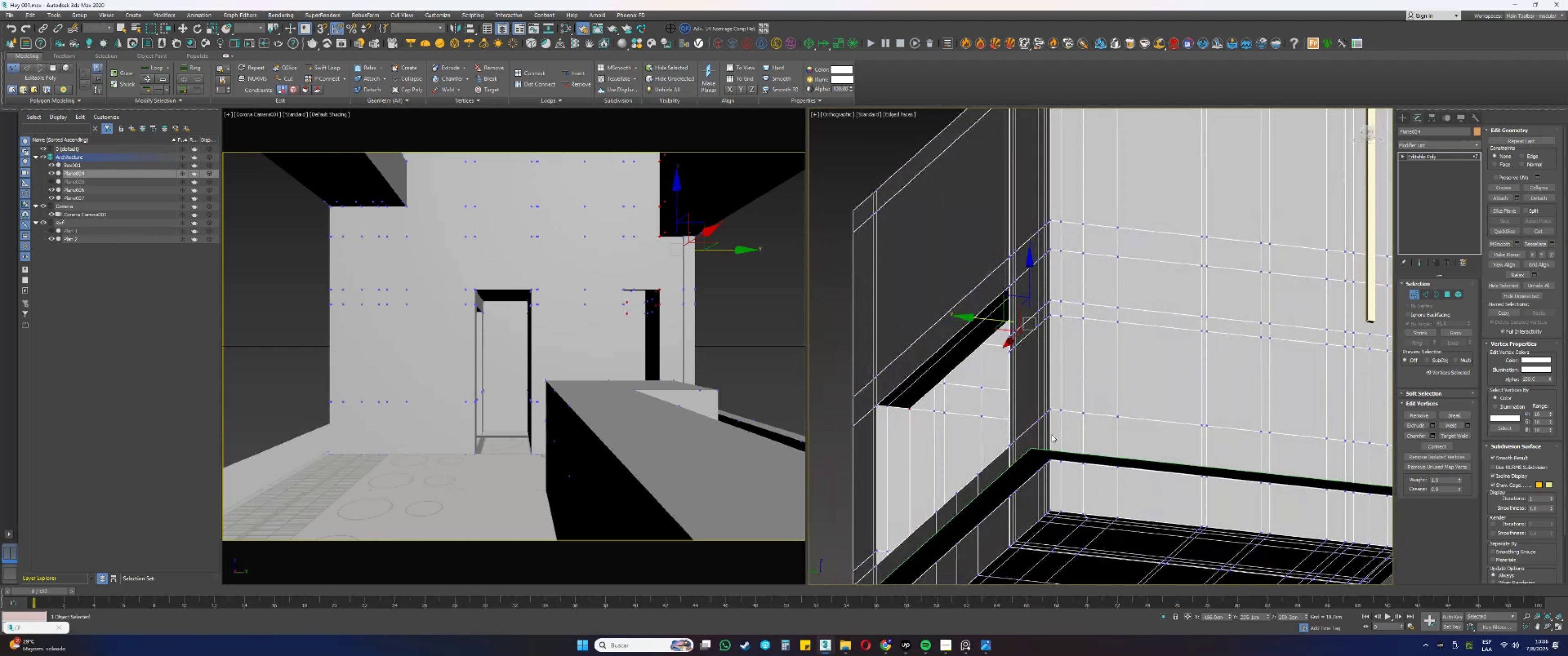 
type(tz[F3][F3])
 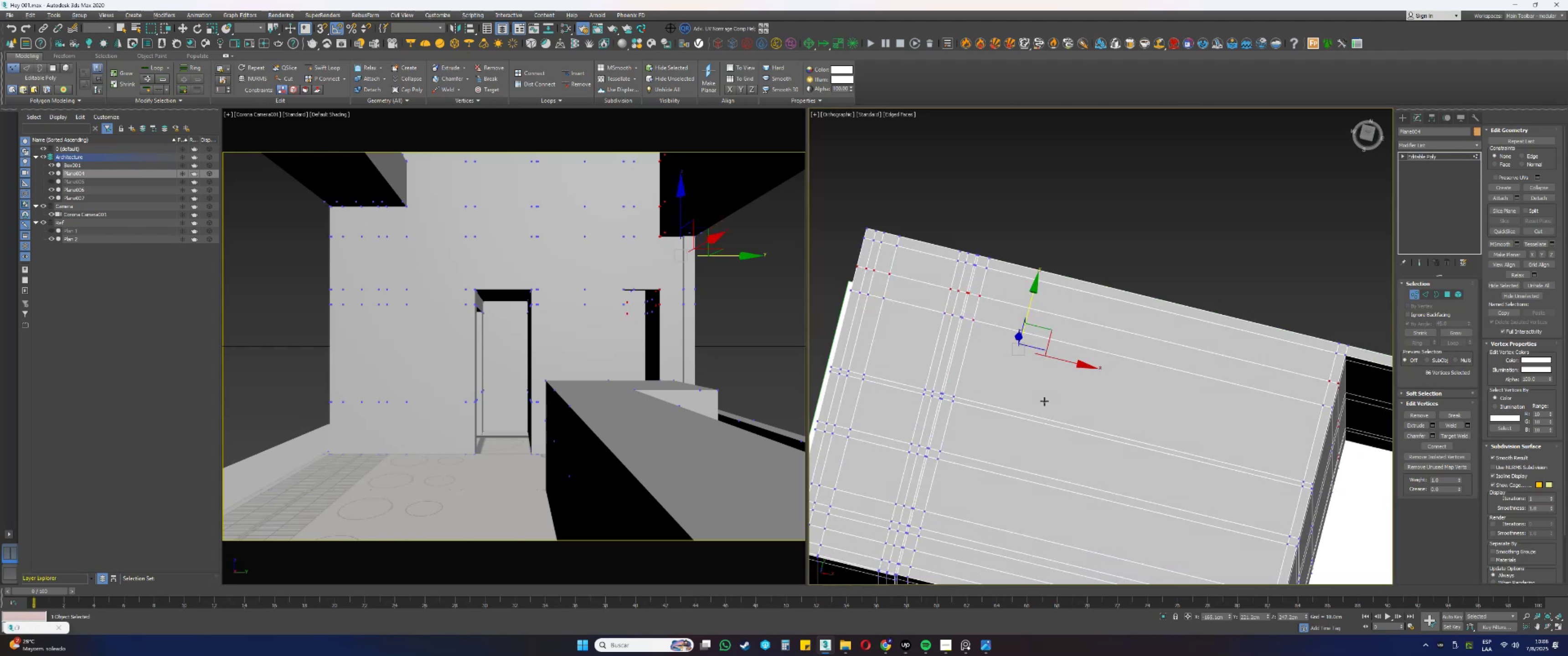 
left_click_drag(start_coordinate=[1360, 358], to_coordinate=[836, 343])
 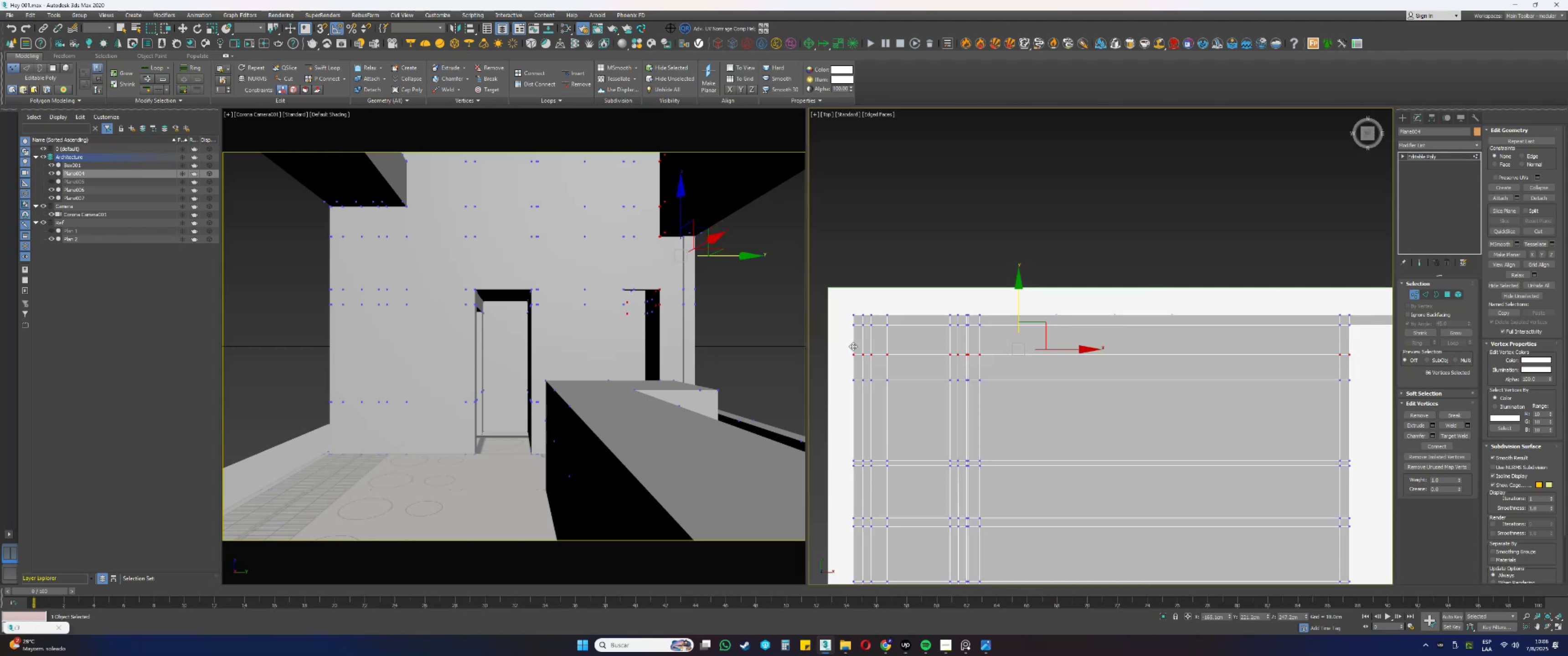 
hold_key(key=AltLeft, duration=1.54)
 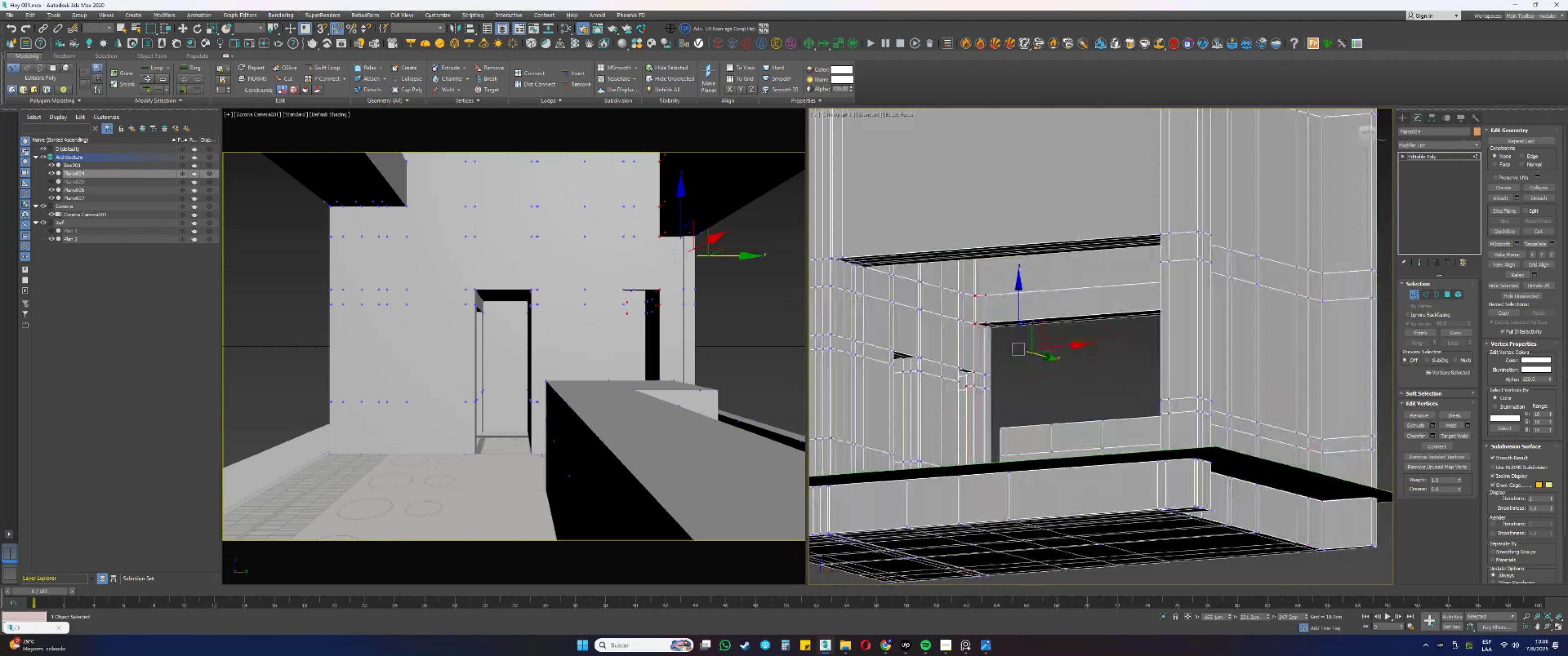 
hold_key(key=AltLeft, duration=0.91)
 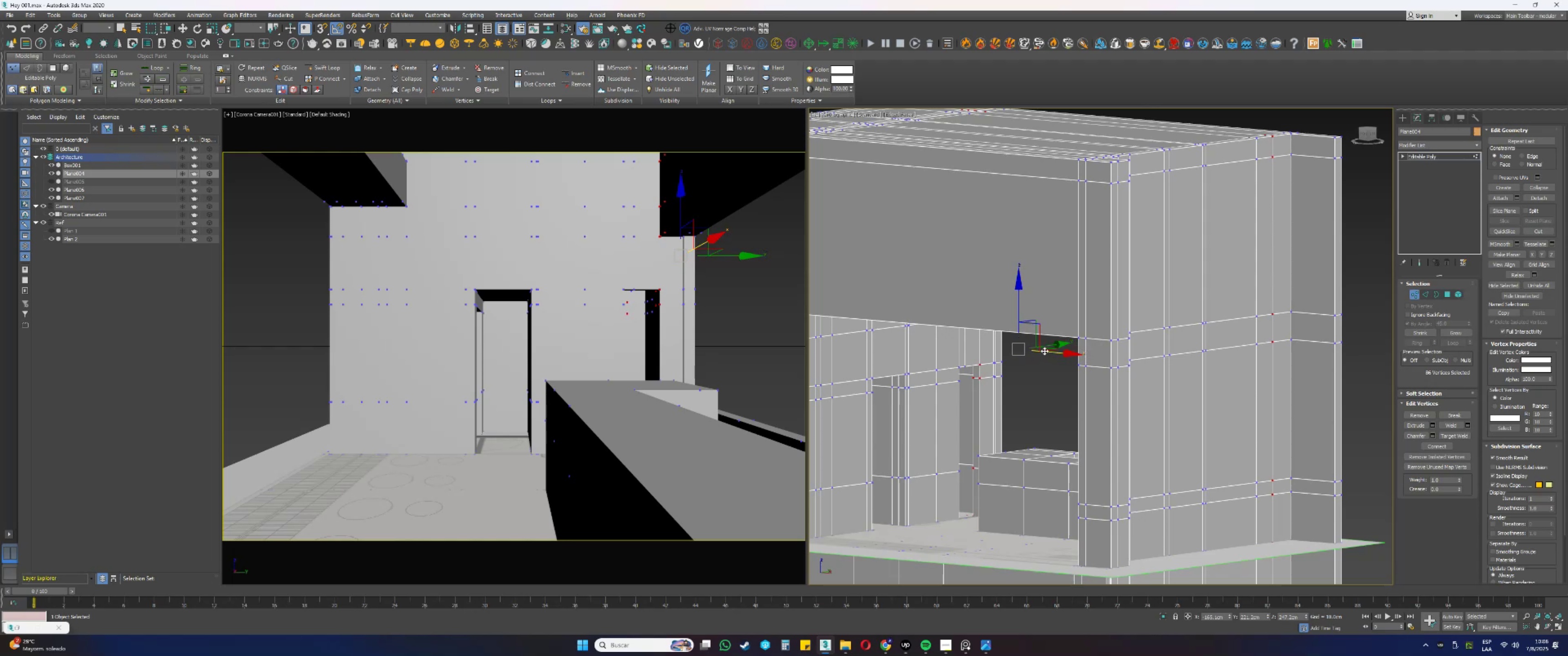 
key(Alt+AltLeft)
 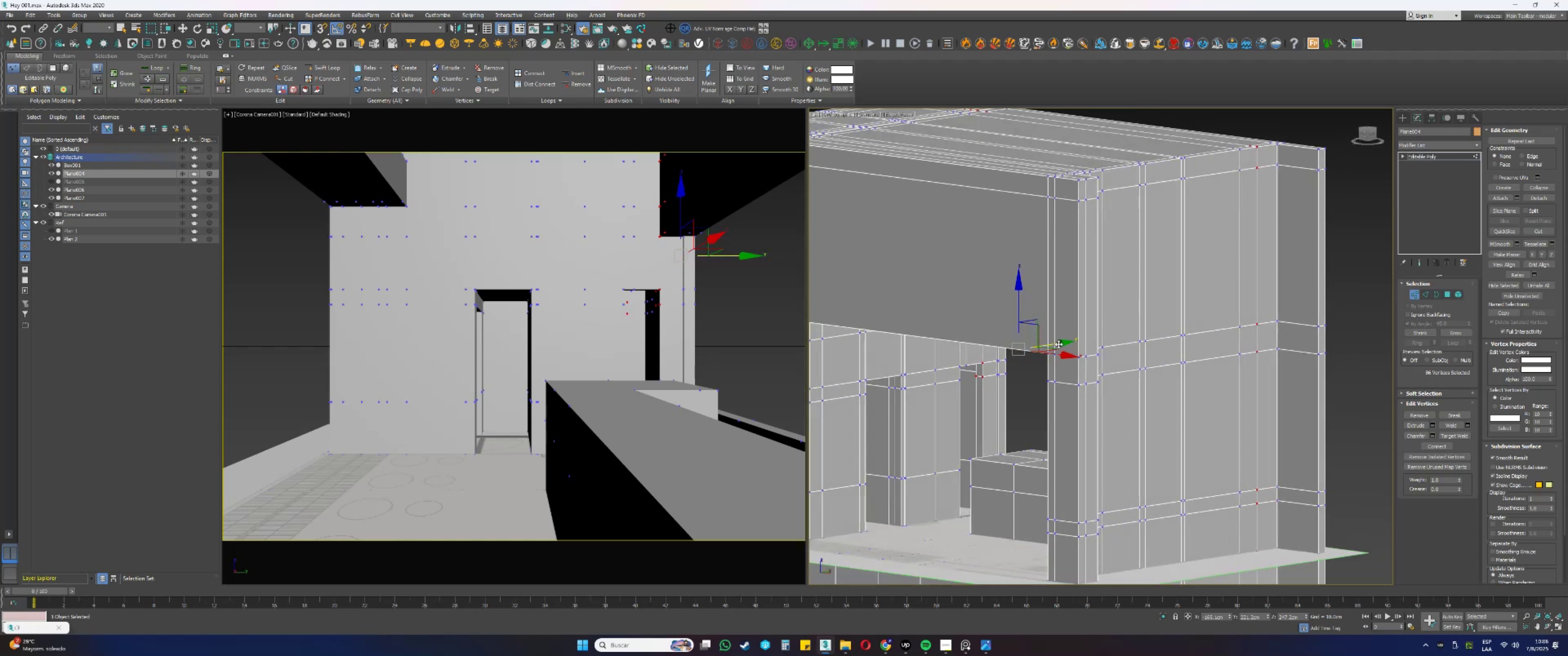 
left_click_drag(start_coordinate=[1061, 343], to_coordinate=[1067, 345])
 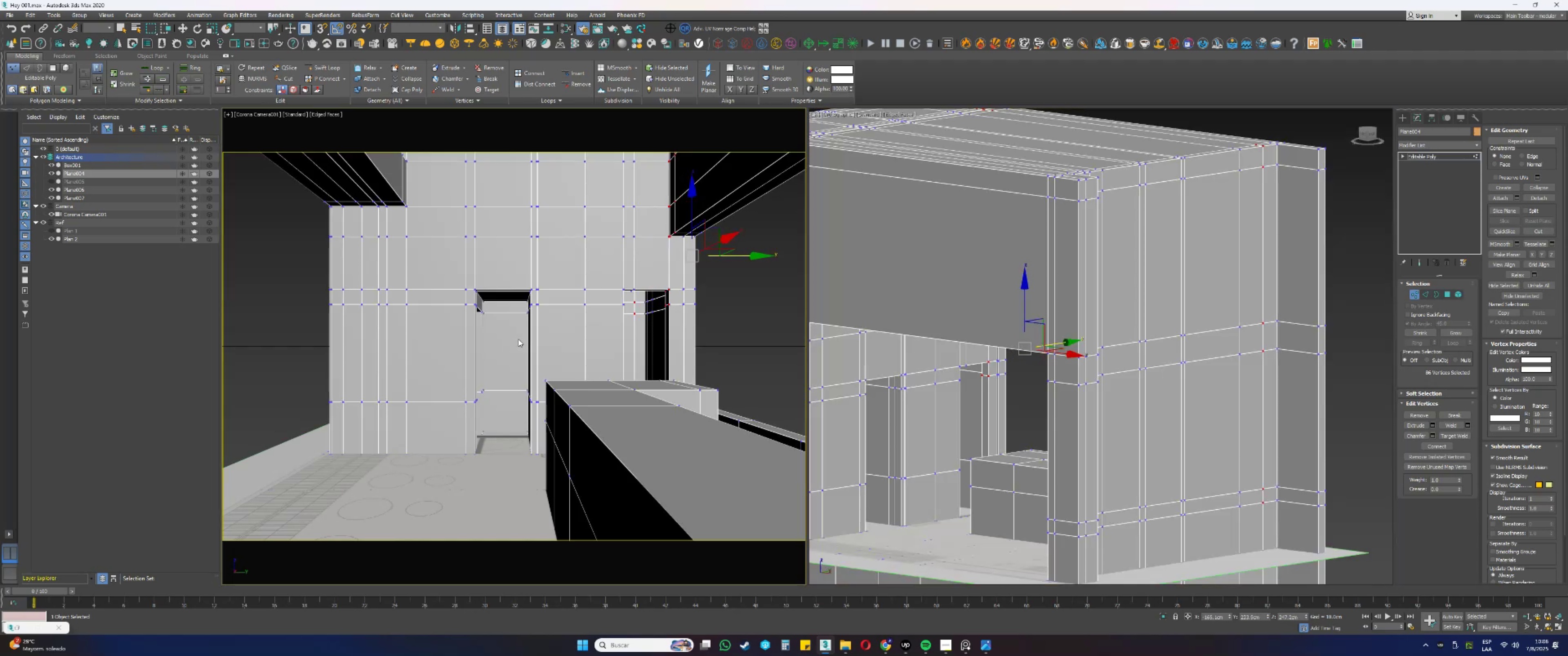 
key(F3)
 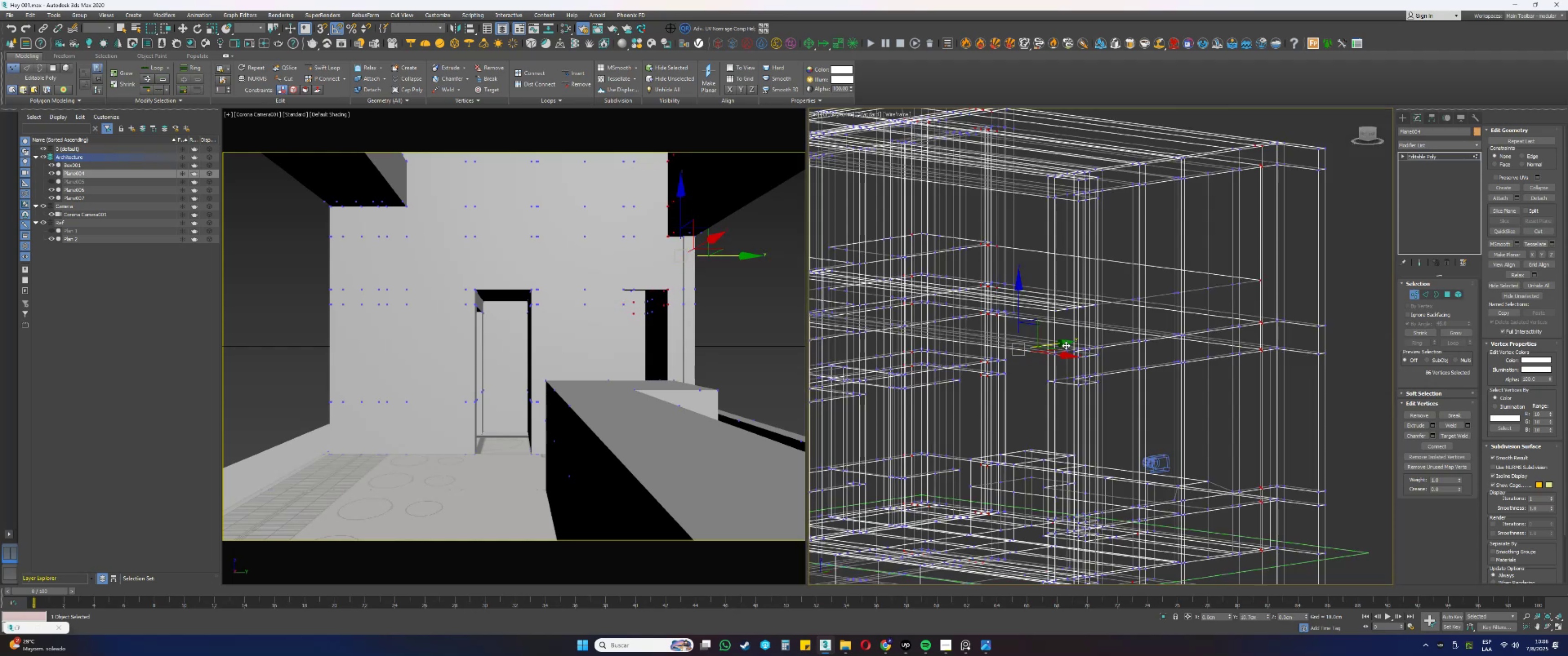 
key(F3)
 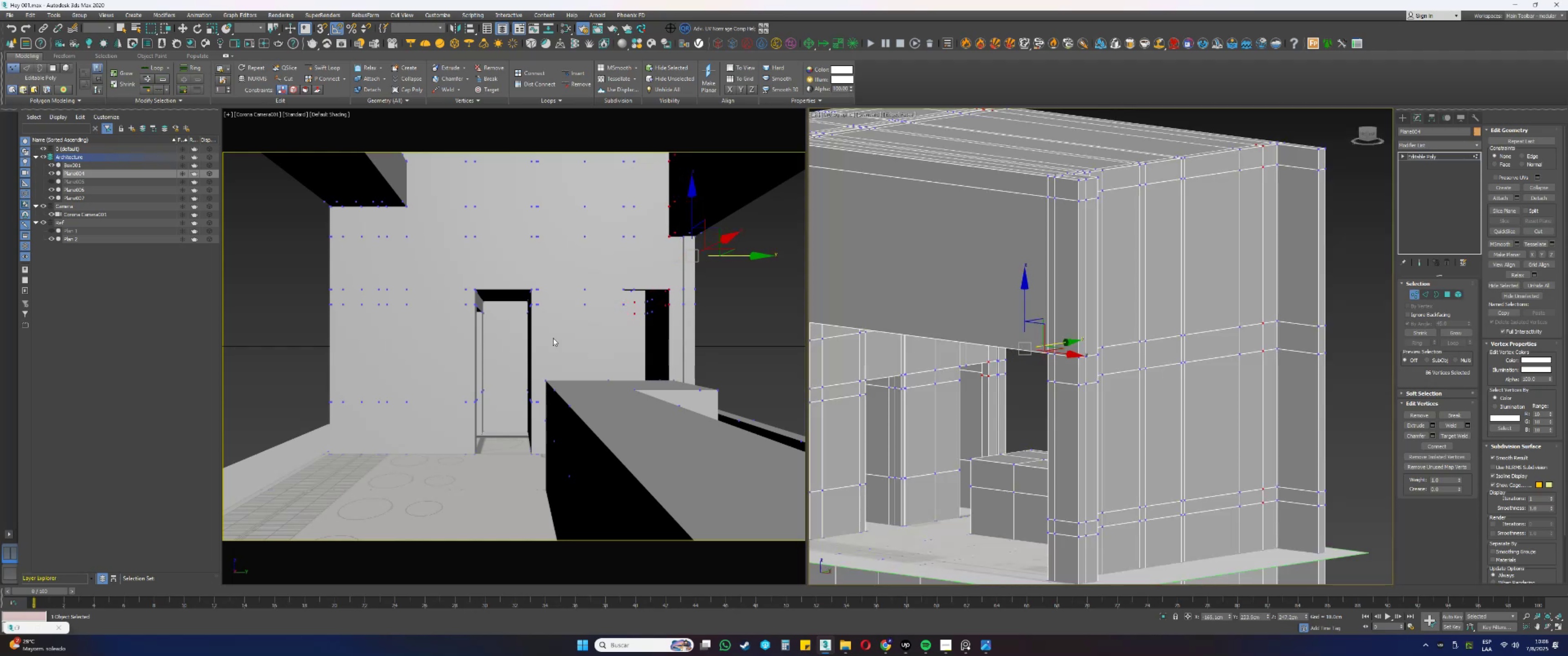 
key(F4)
 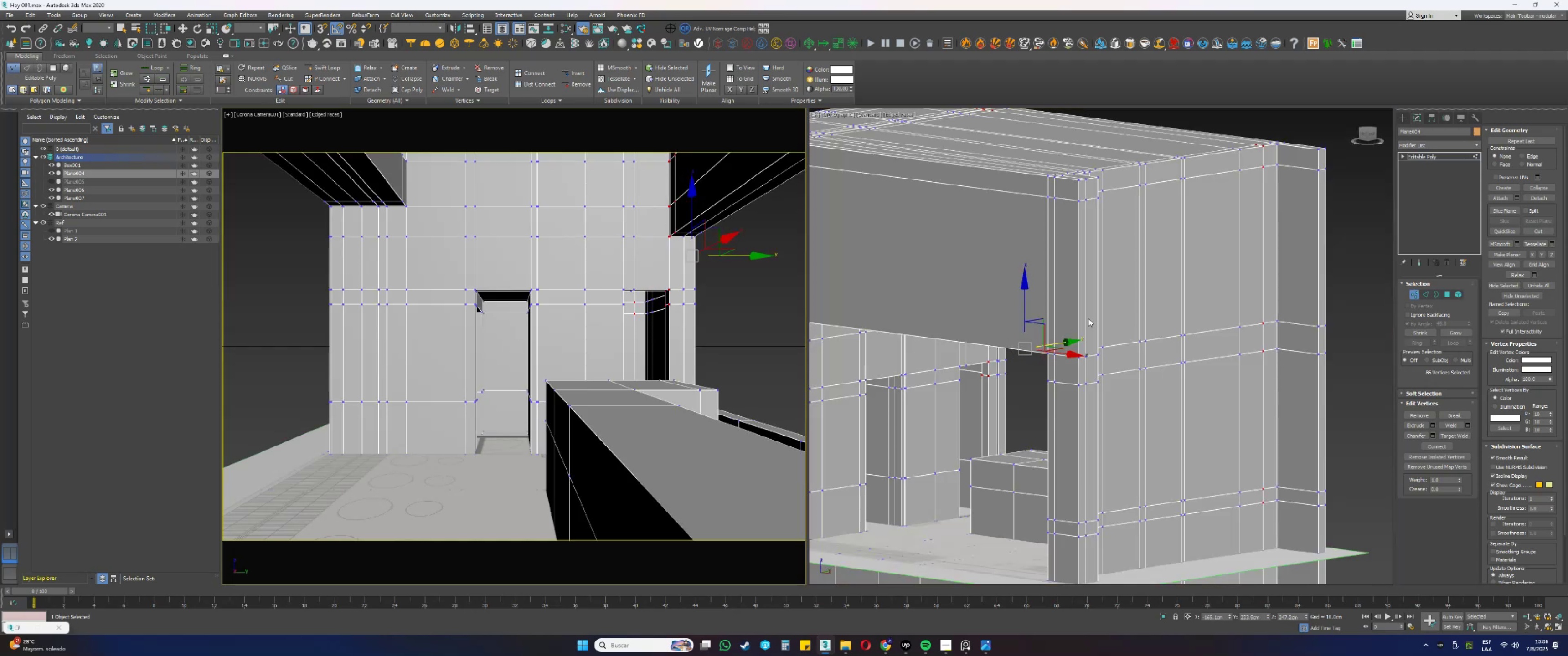 
hold_key(key=AltLeft, duration=0.3)
 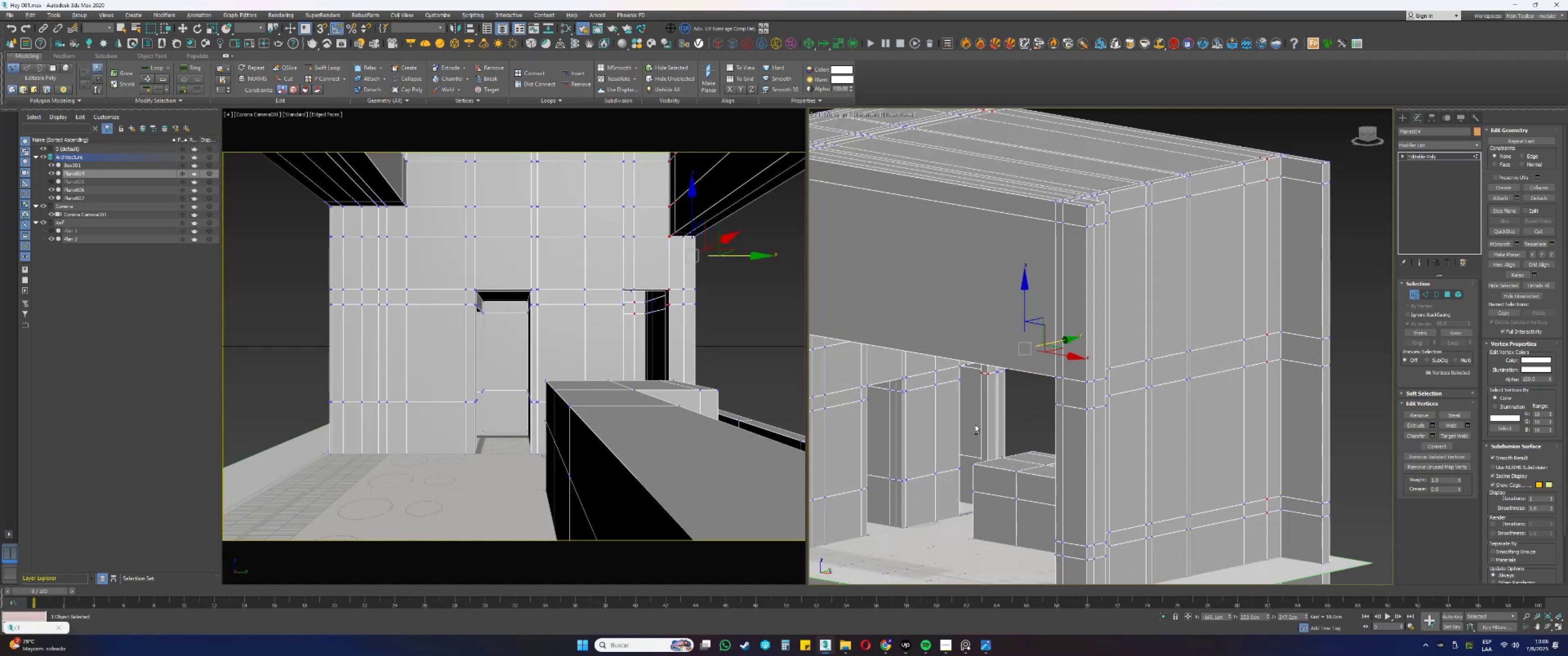 
hold_key(key=AltLeft, duration=0.89)
 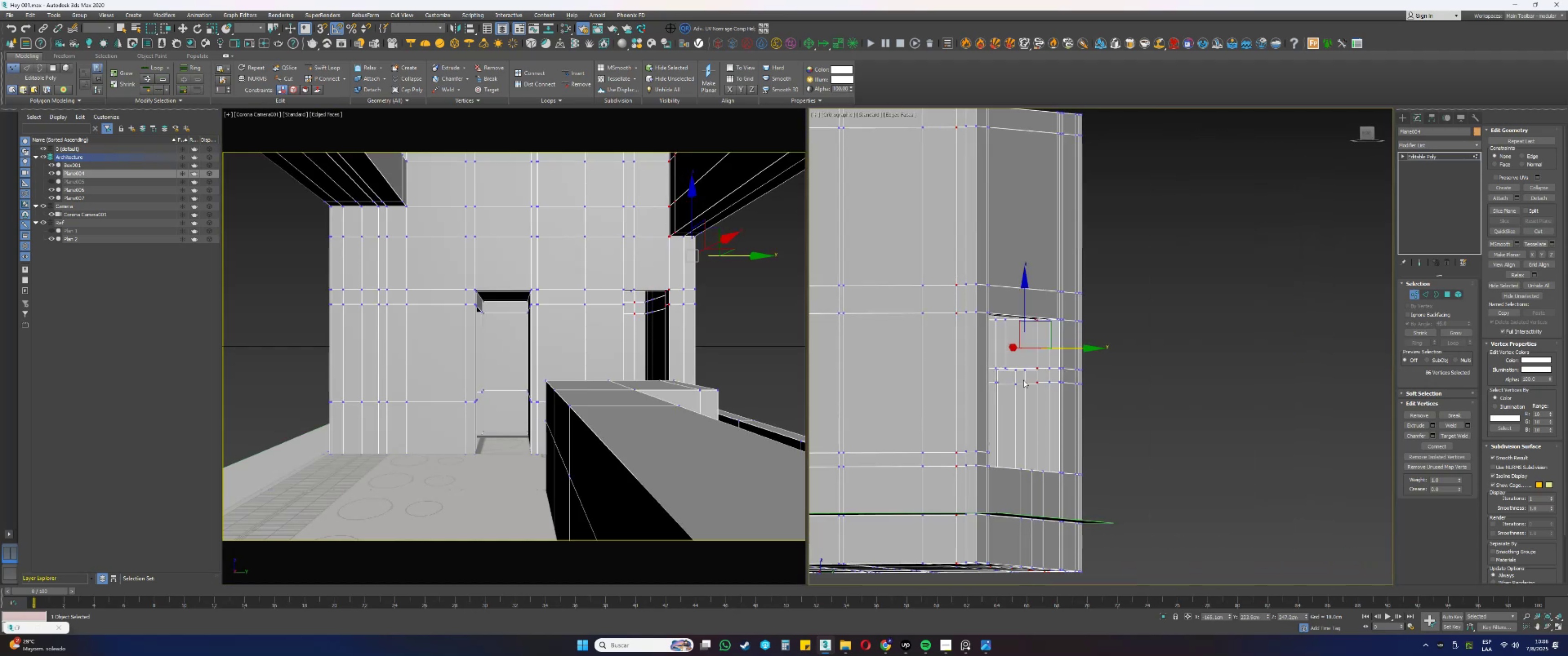 
scroll: coordinate [1046, 368], scroll_direction: up, amount: 5.0
 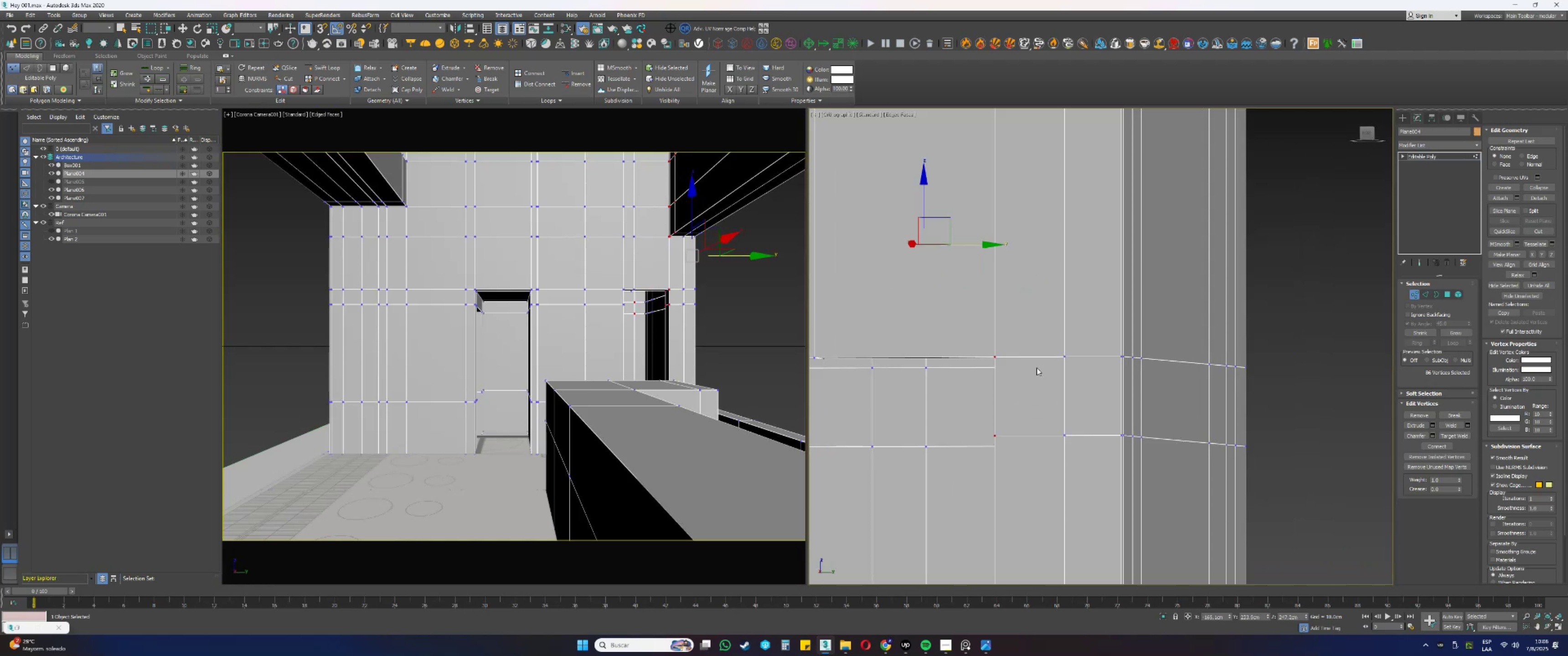 
type(pz)
 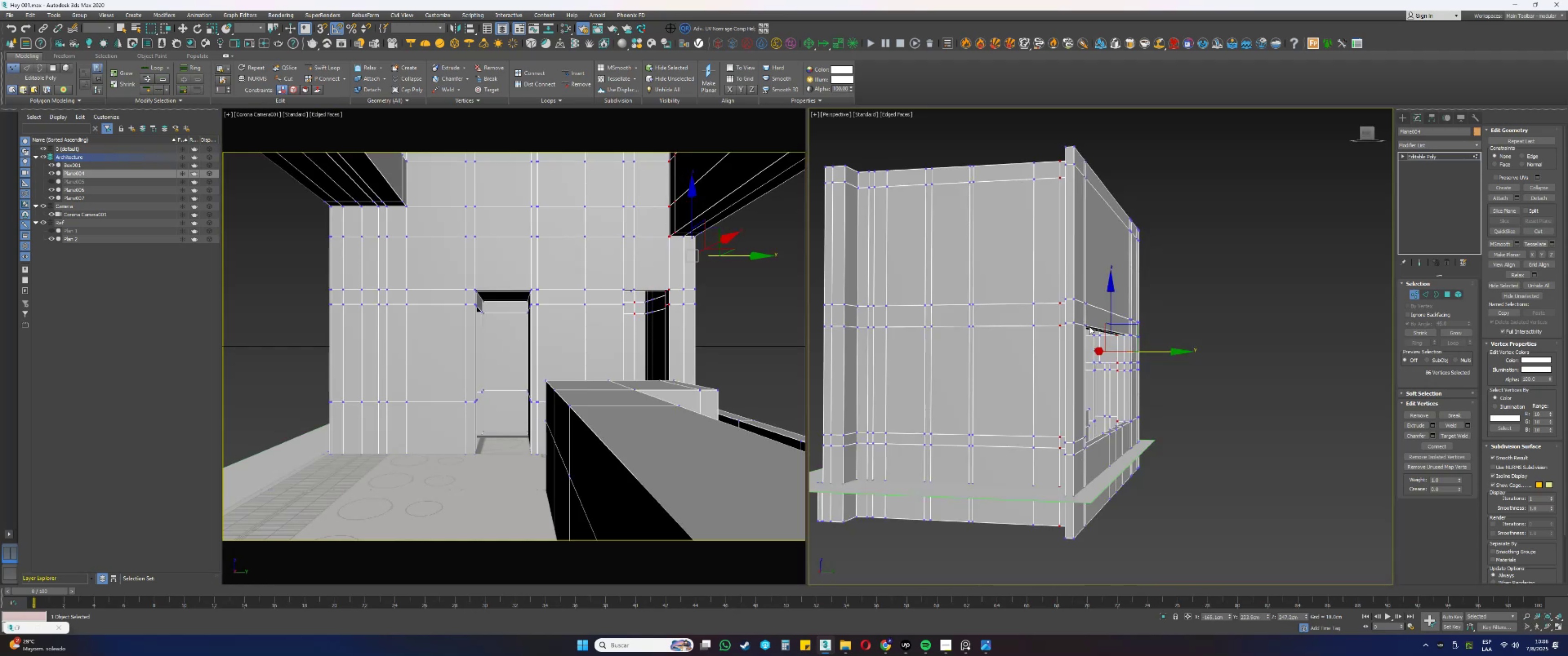 
scroll: coordinate [1114, 372], scroll_direction: up, amount: 4.0
 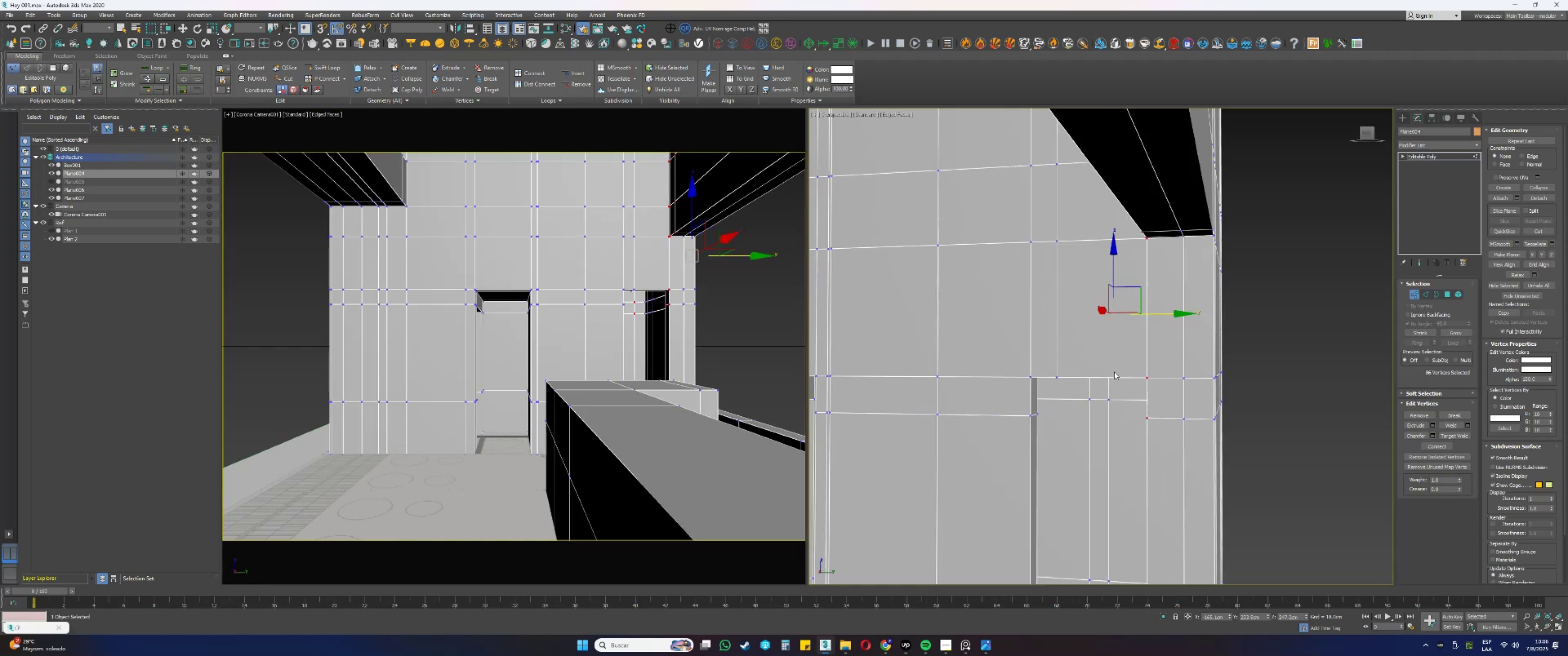 
hold_key(key=AltLeft, duration=0.68)
 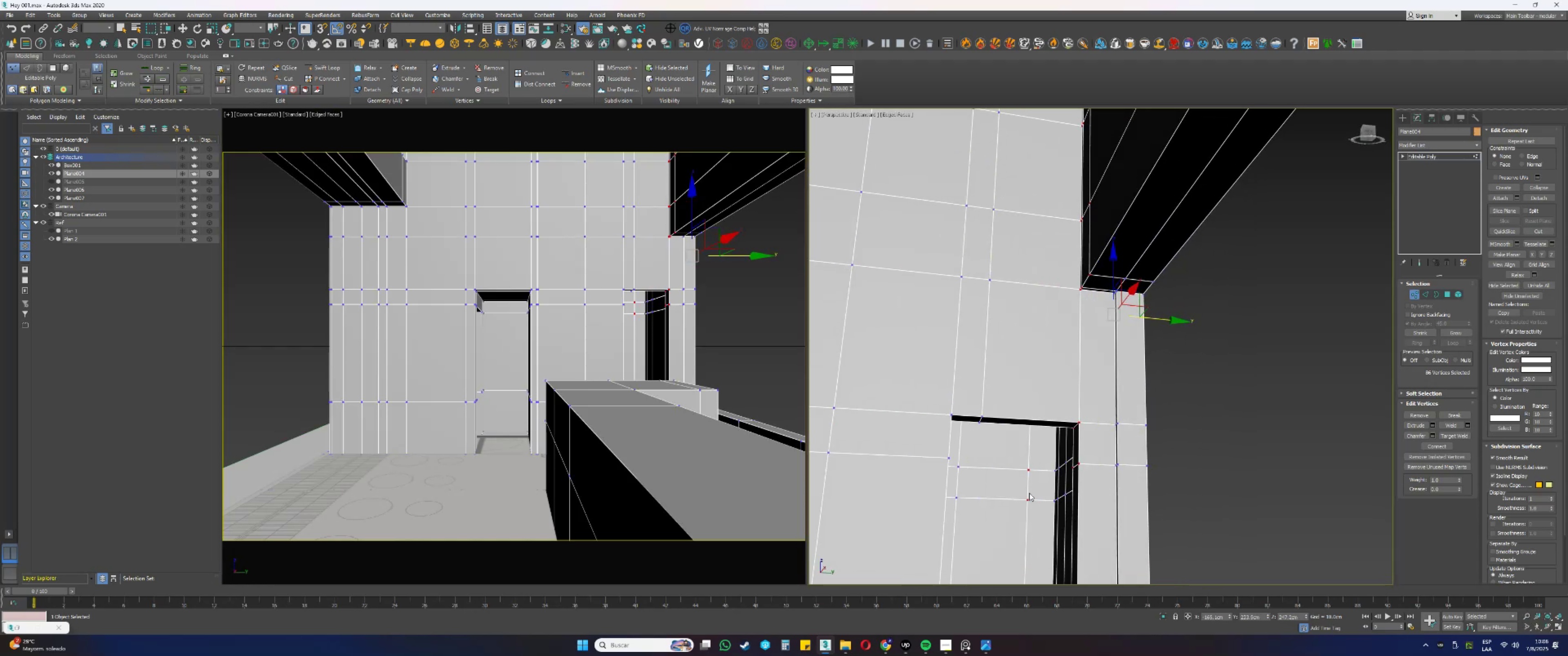 
hold_key(key=AltLeft, duration=1.52)
 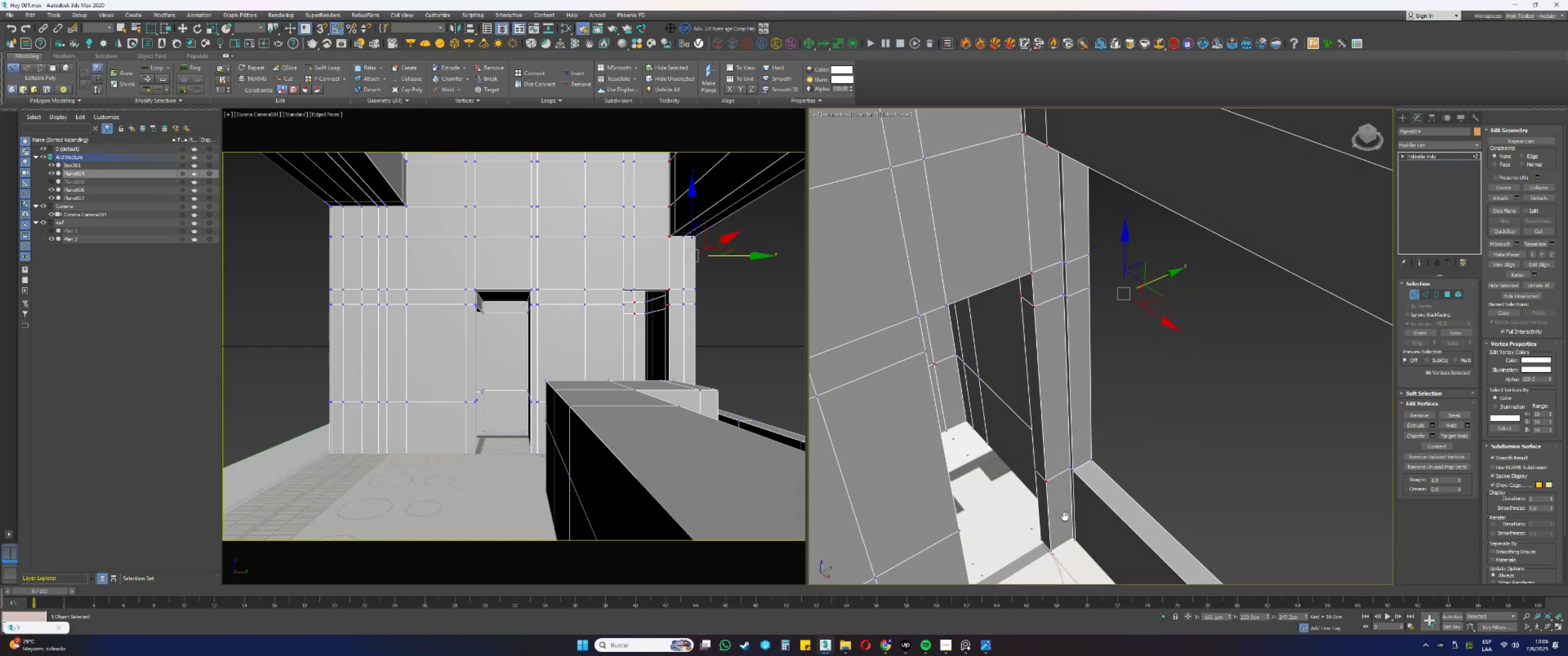 
key(Alt+AltLeft)
 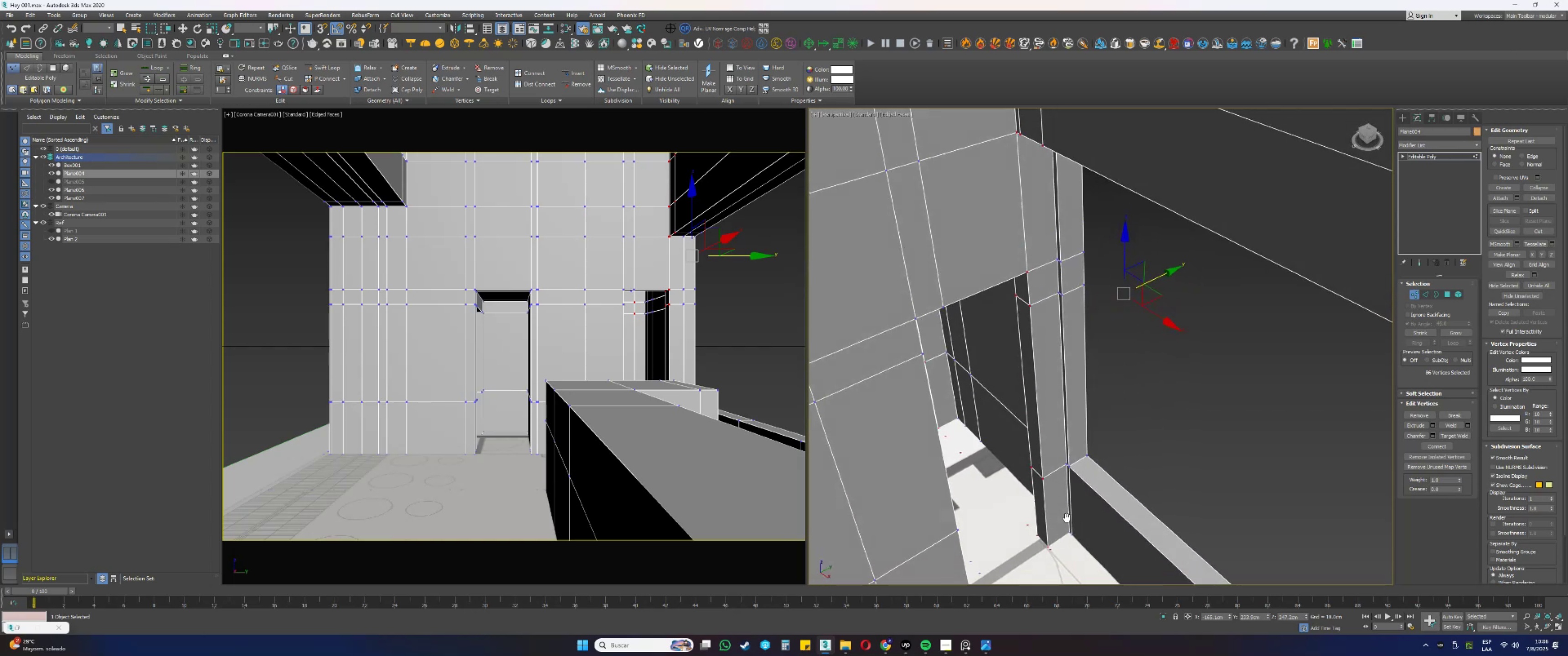 
key(Alt+AltLeft)
 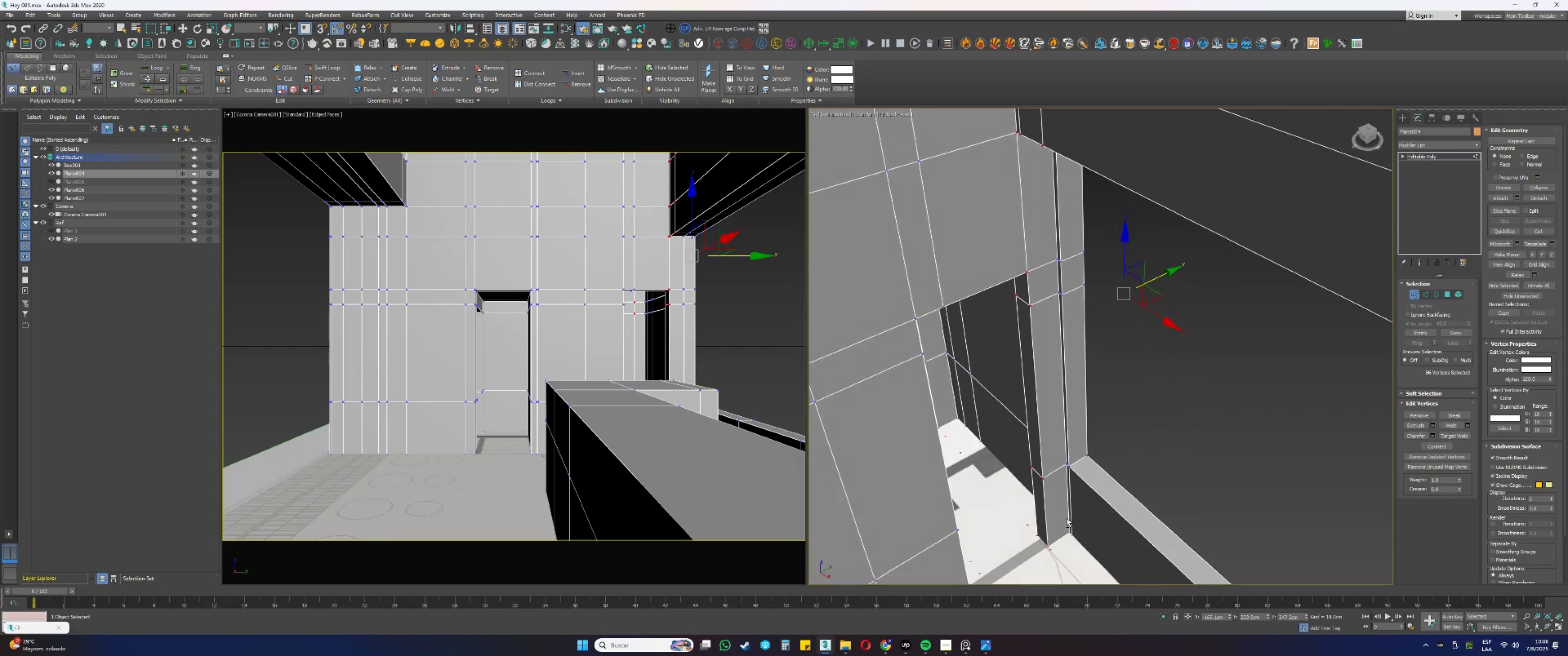 
key(Alt+AltLeft)
 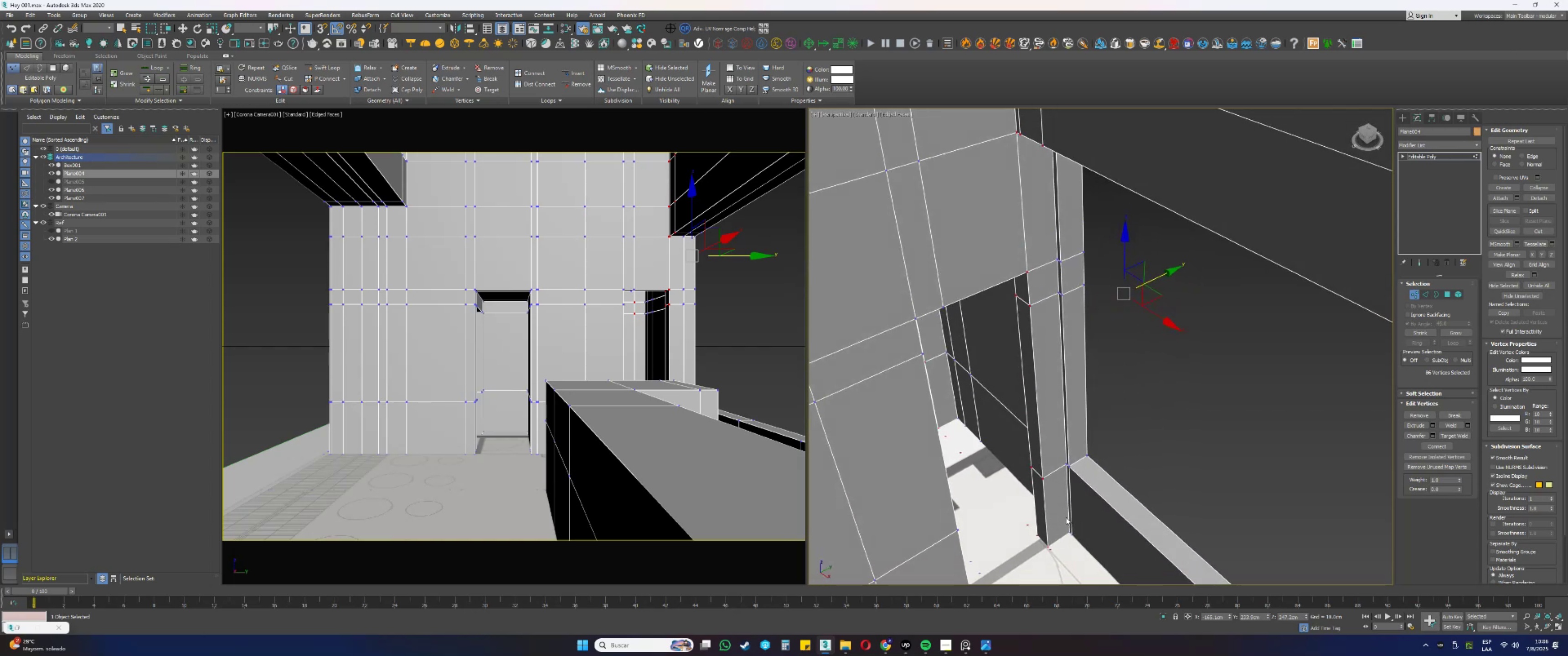 
key(Alt+AltLeft)
 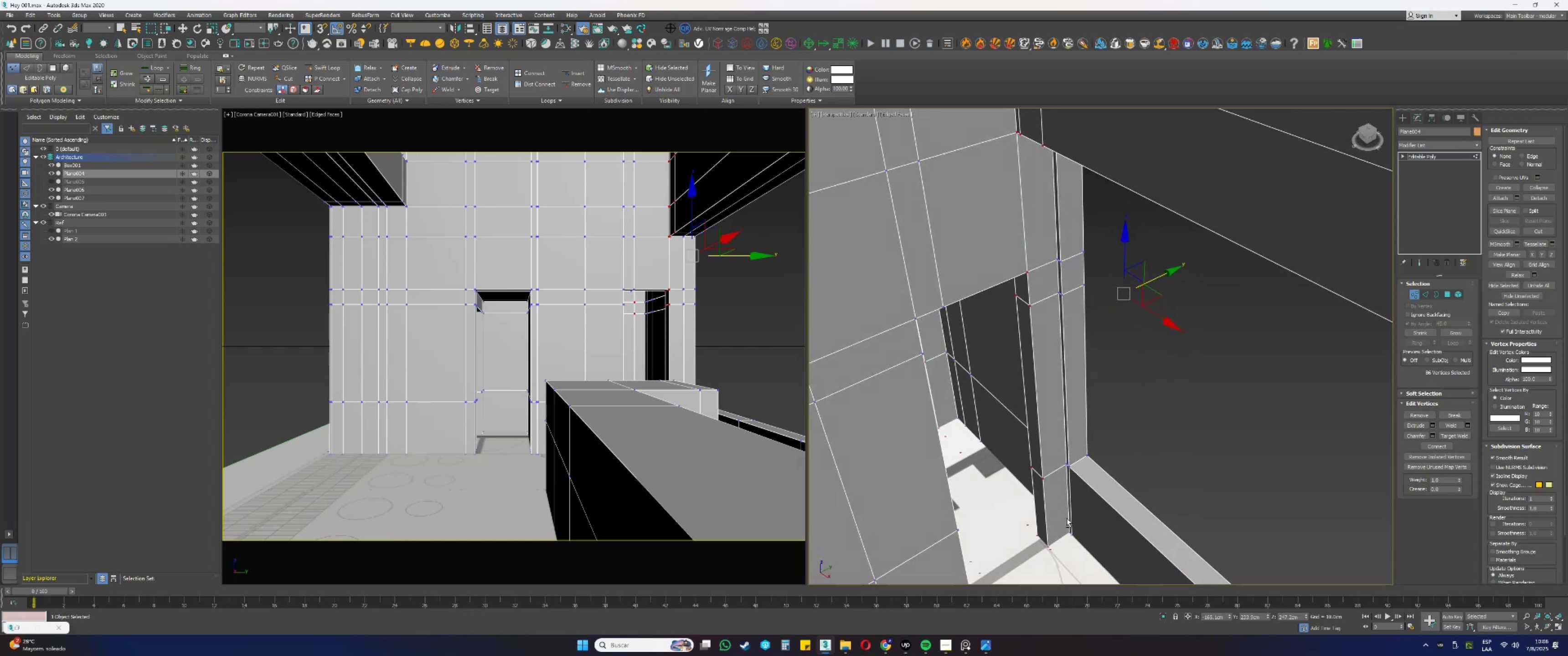 
key(Alt+AltLeft)
 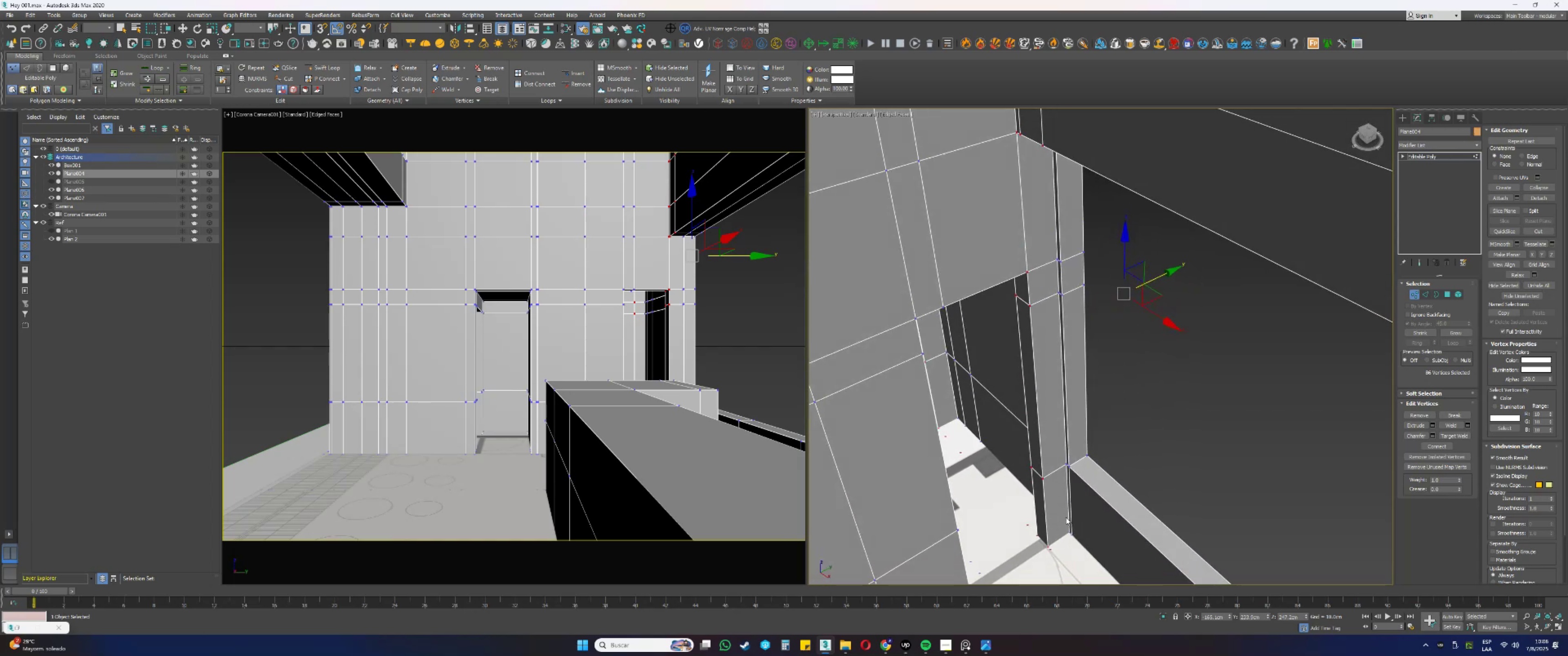 
key(Alt+AltLeft)
 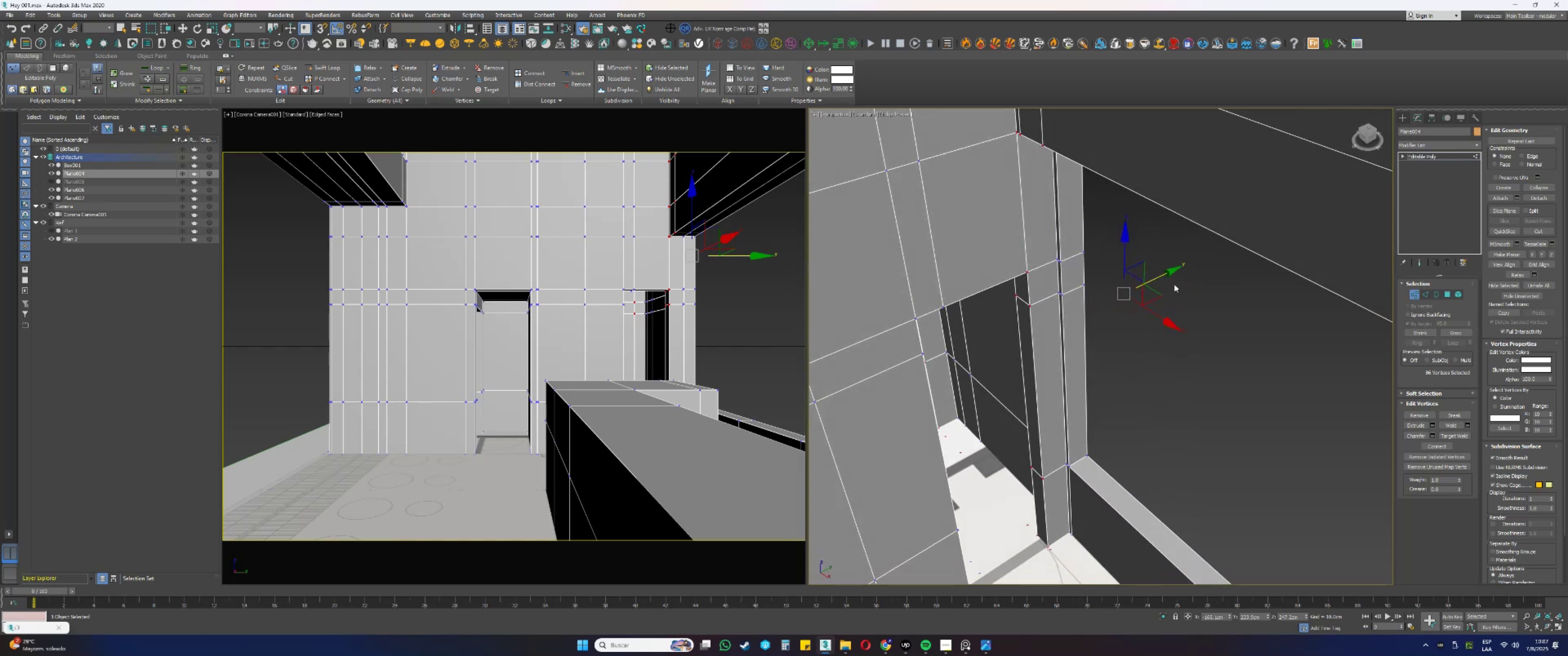 
left_click_drag(start_coordinate=[1163, 277], to_coordinate=[1160, 279])
 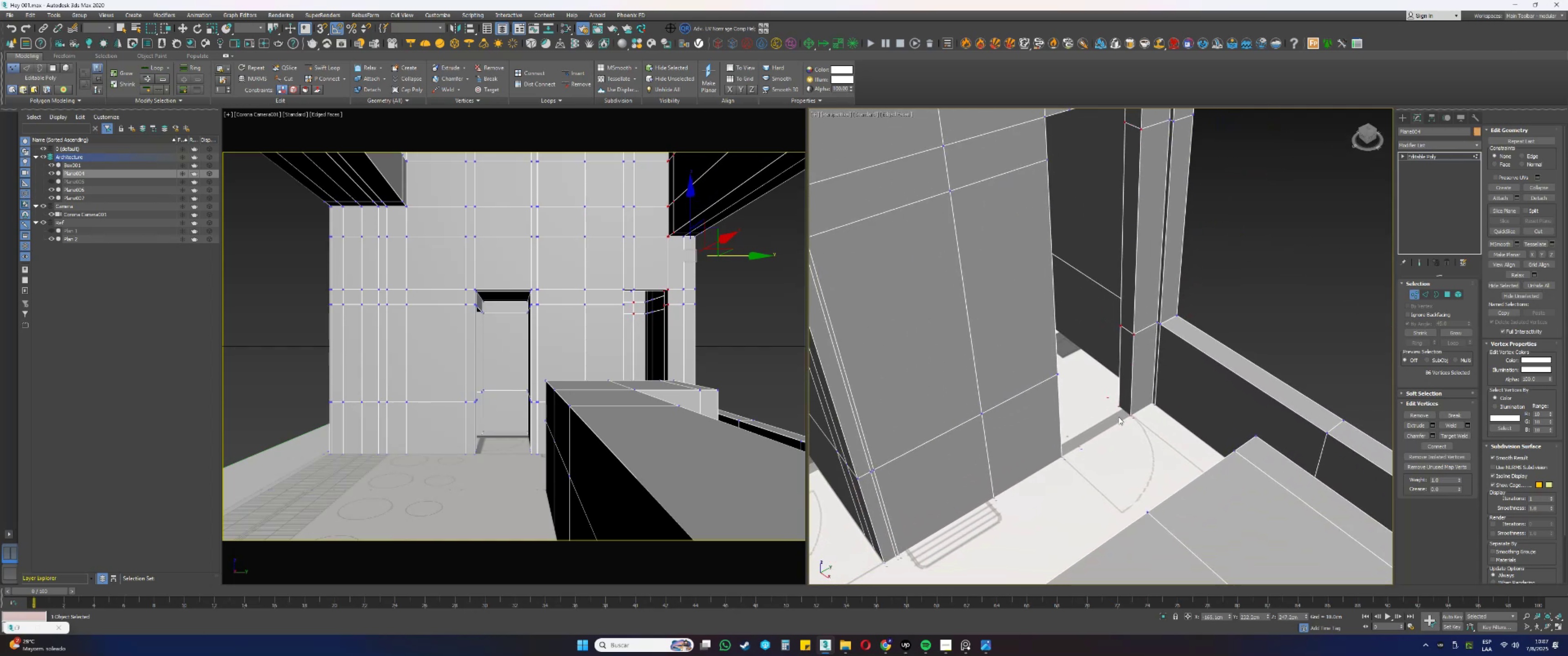 
key(1)
 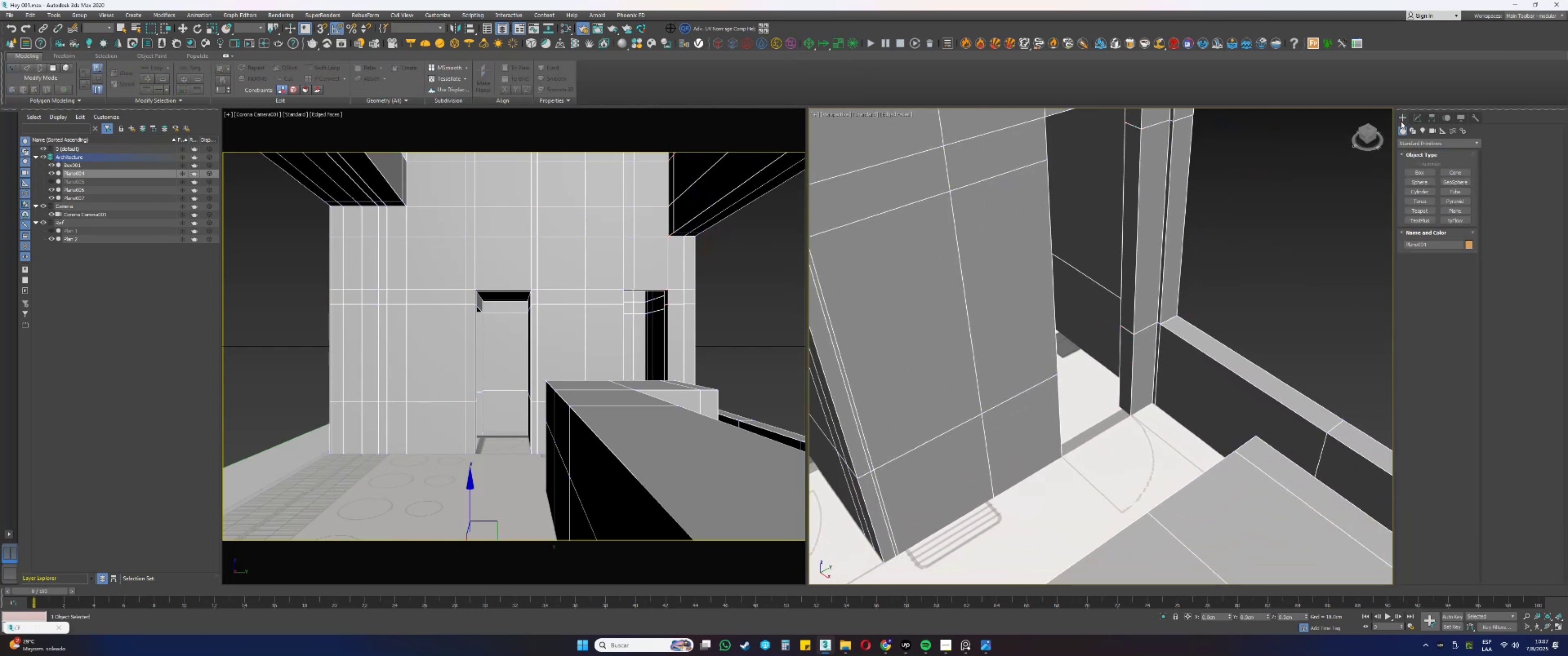 
double_click([1423, 171])
 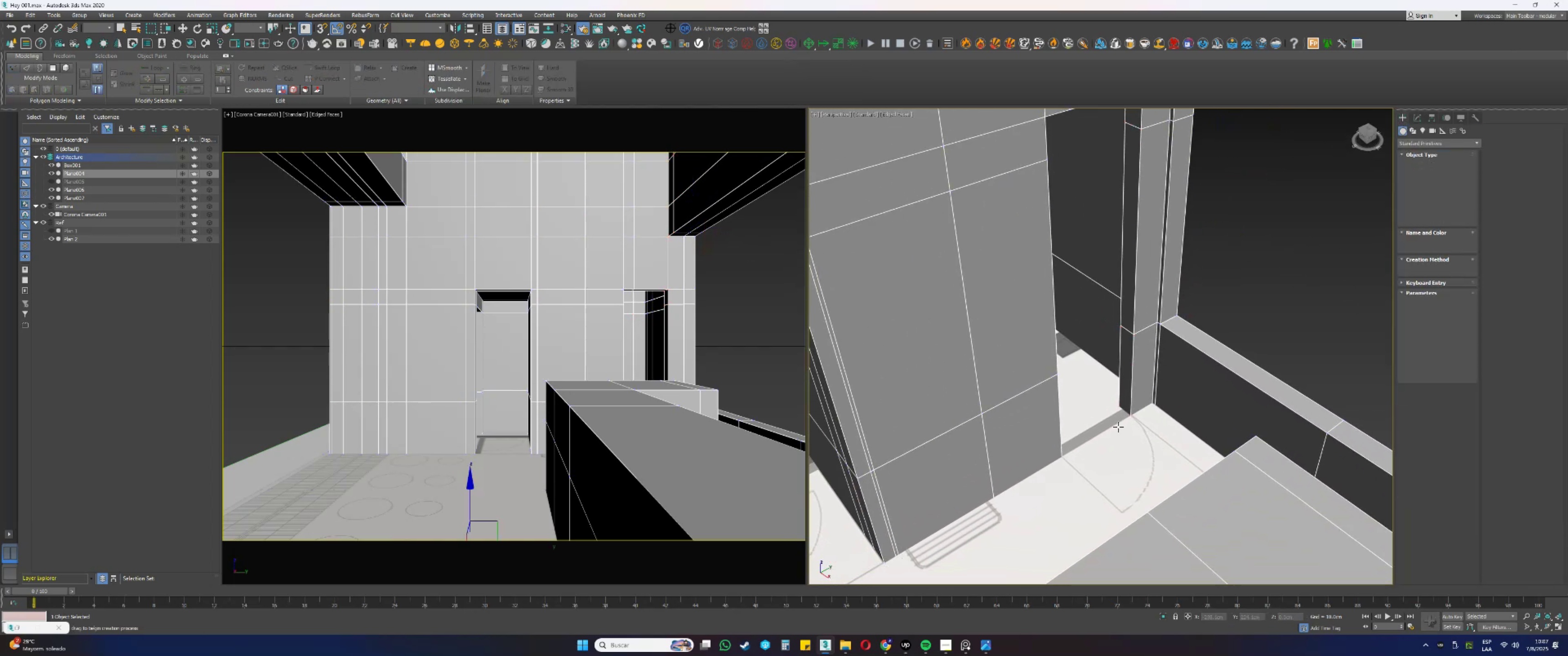 
scroll: coordinate [1098, 453], scroll_direction: up, amount: 2.0
 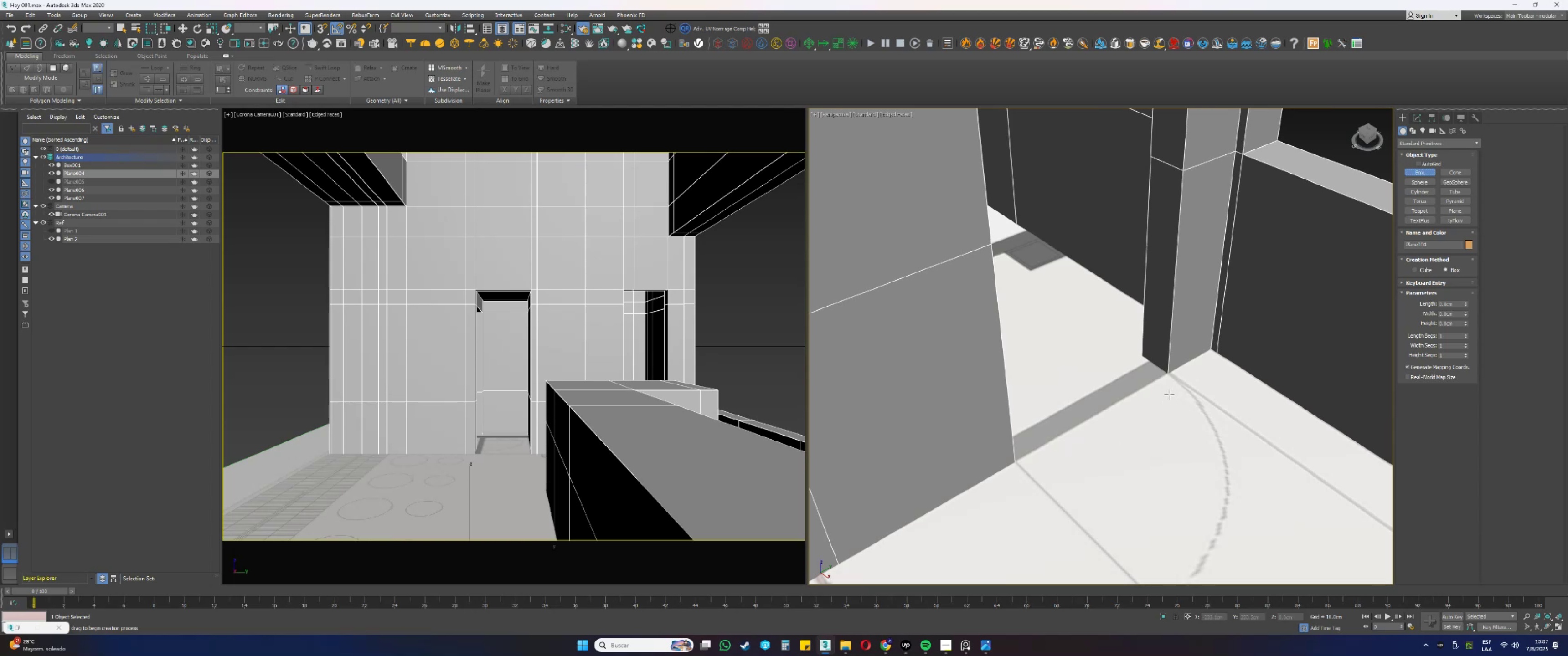 
key(S)
 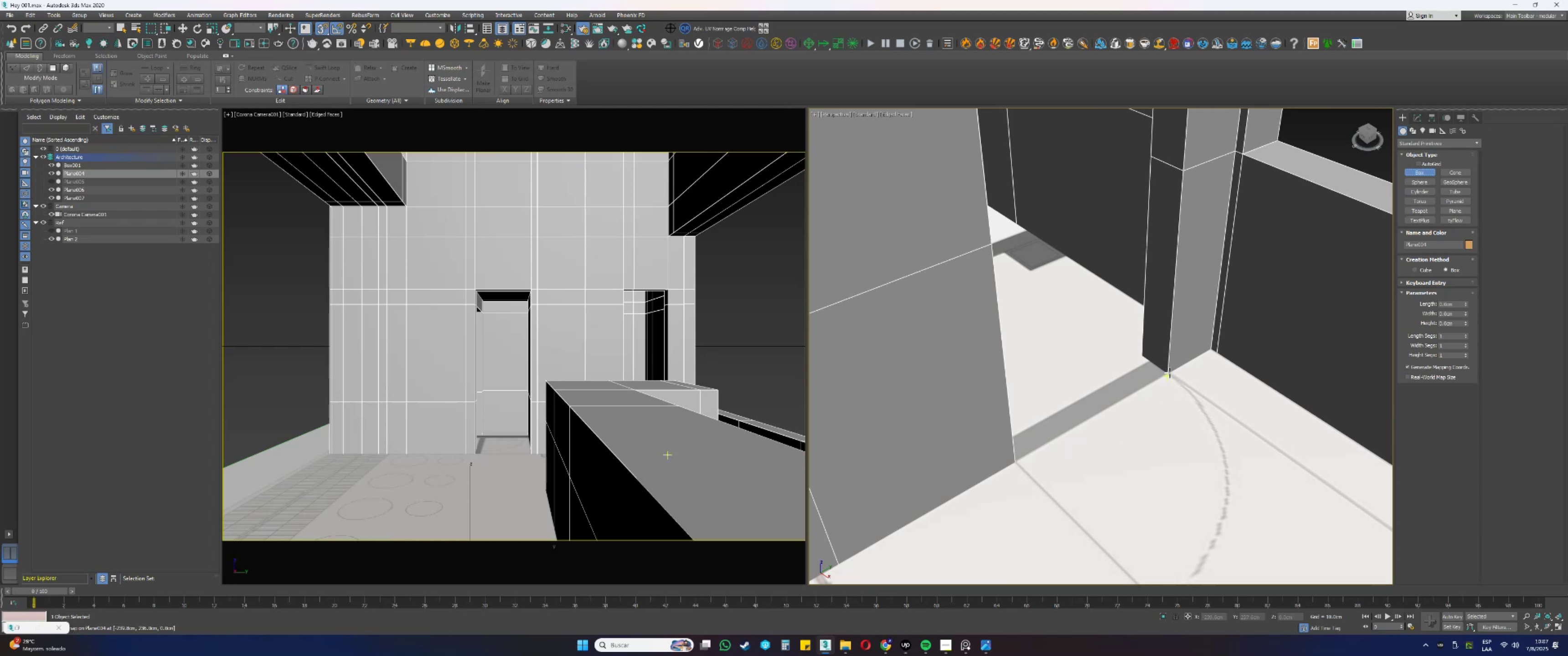 
key(F3)
 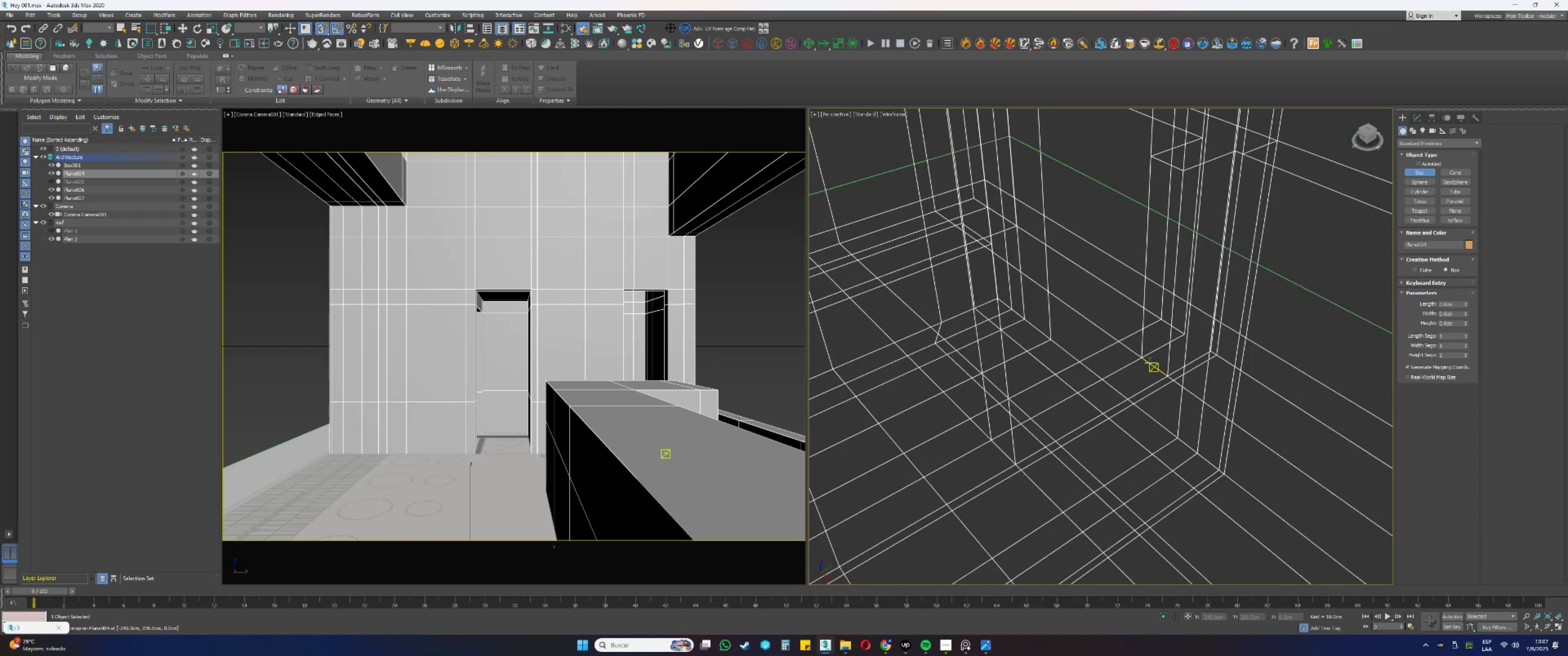 
left_click_drag(start_coordinate=[1150, 363], to_coordinate=[1005, 451])
 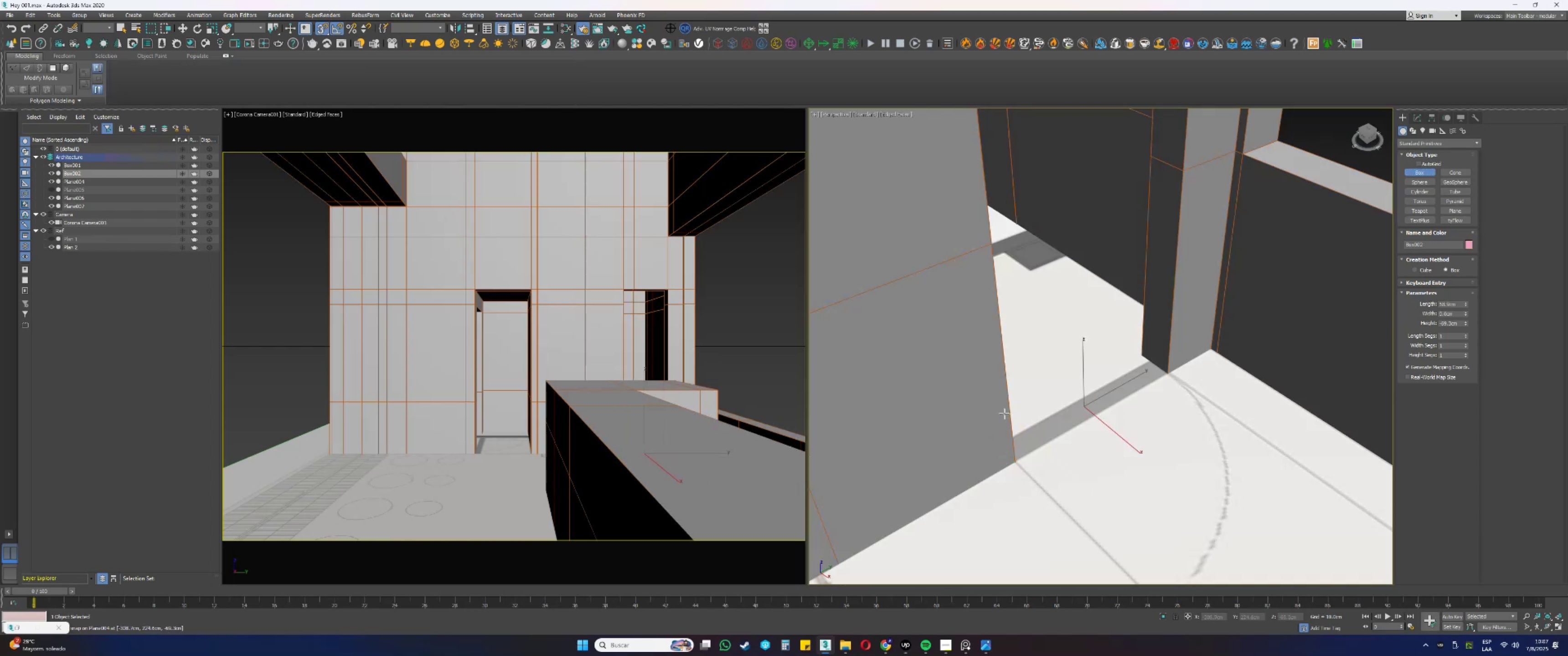 
key(F3)
 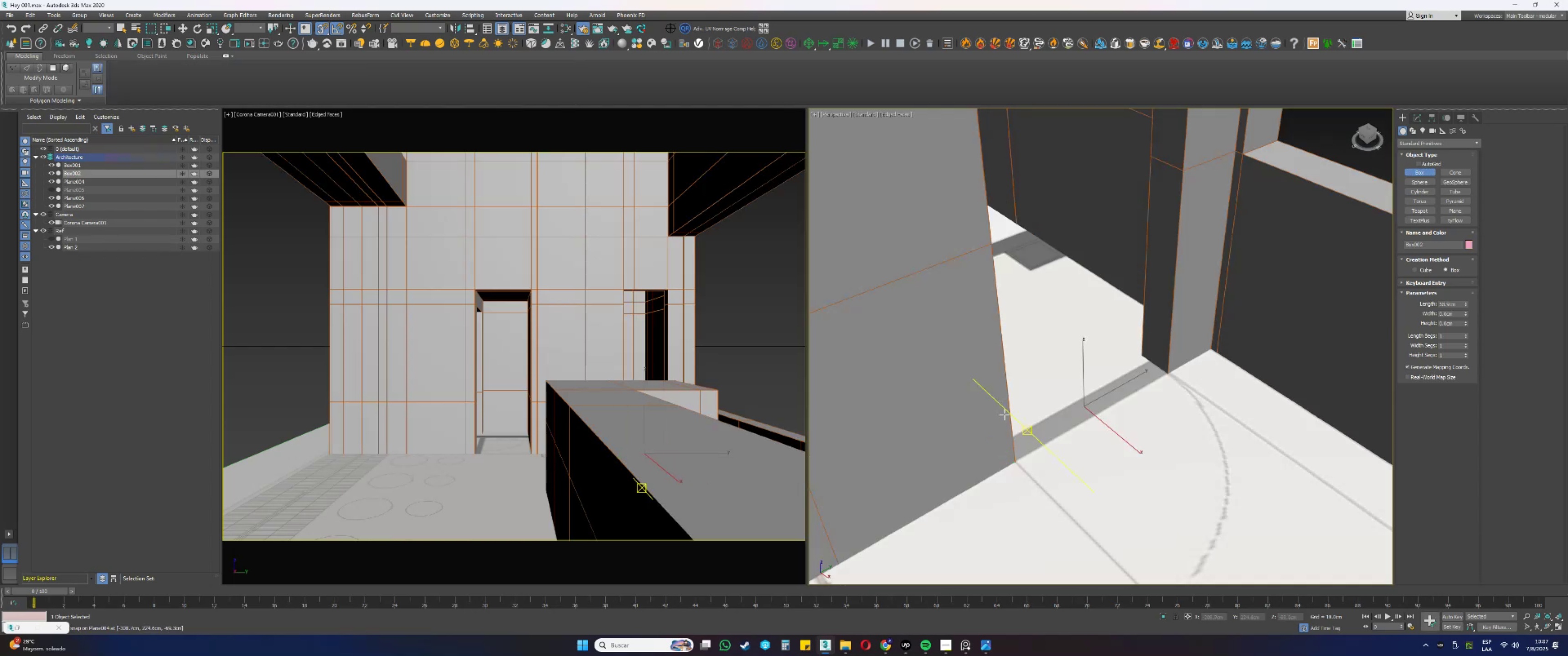 
left_click([1004, 414])
 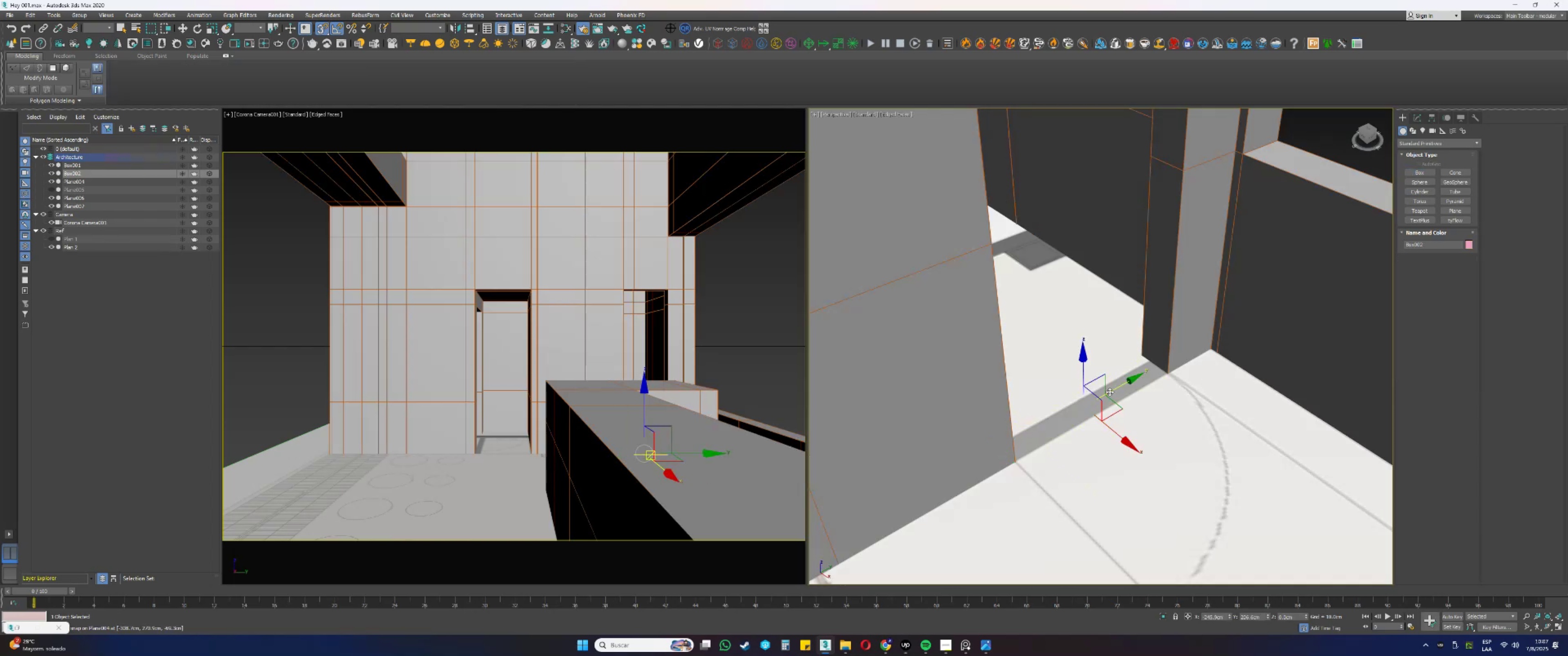 
key(S)
 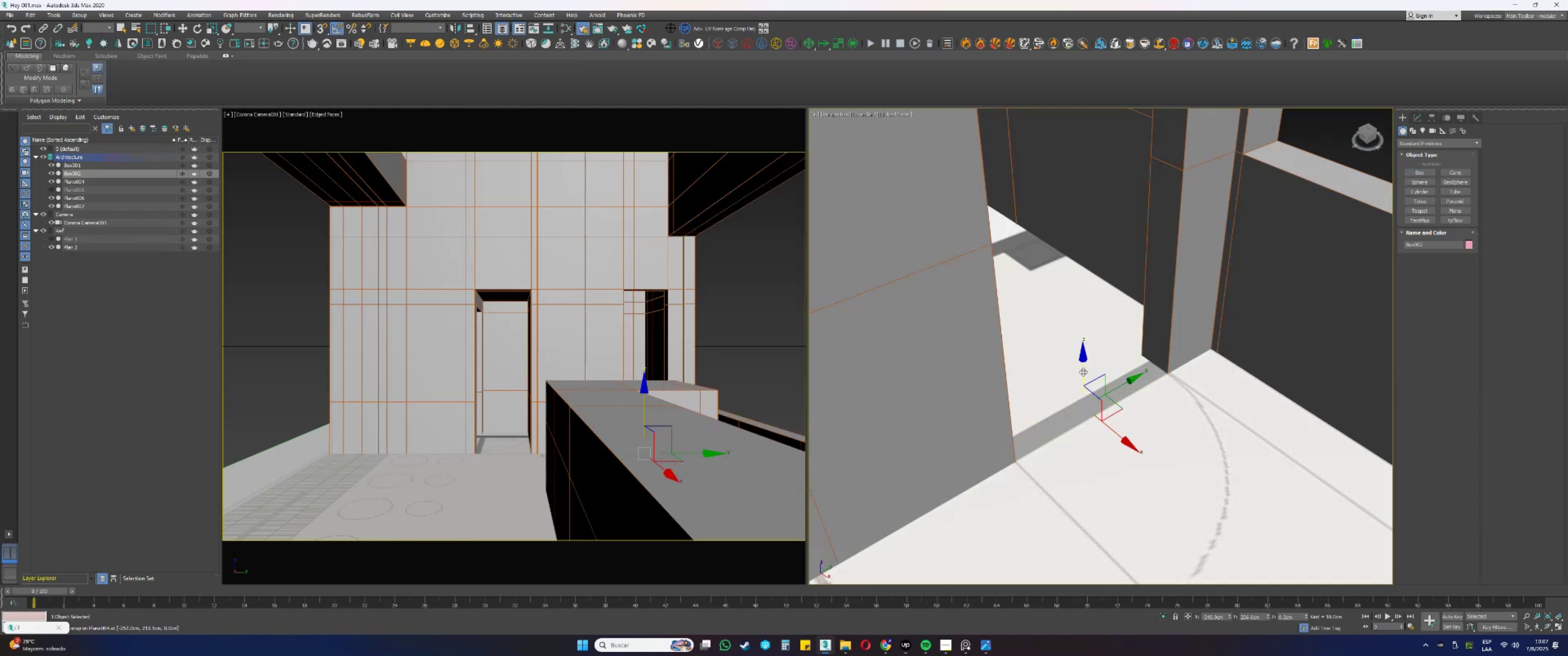 
left_click_drag(start_coordinate=[1083, 372], to_coordinate=[1084, 332])
 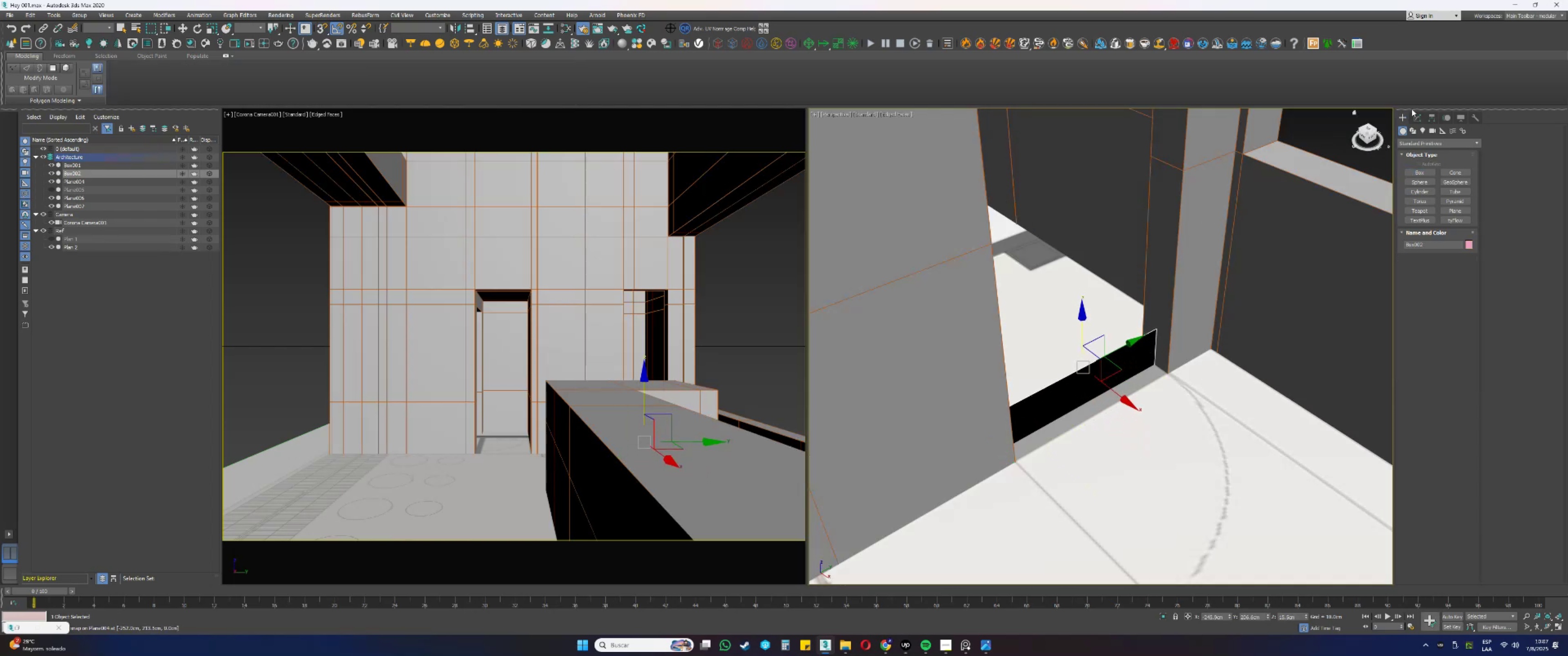 
left_click([1413, 116])
 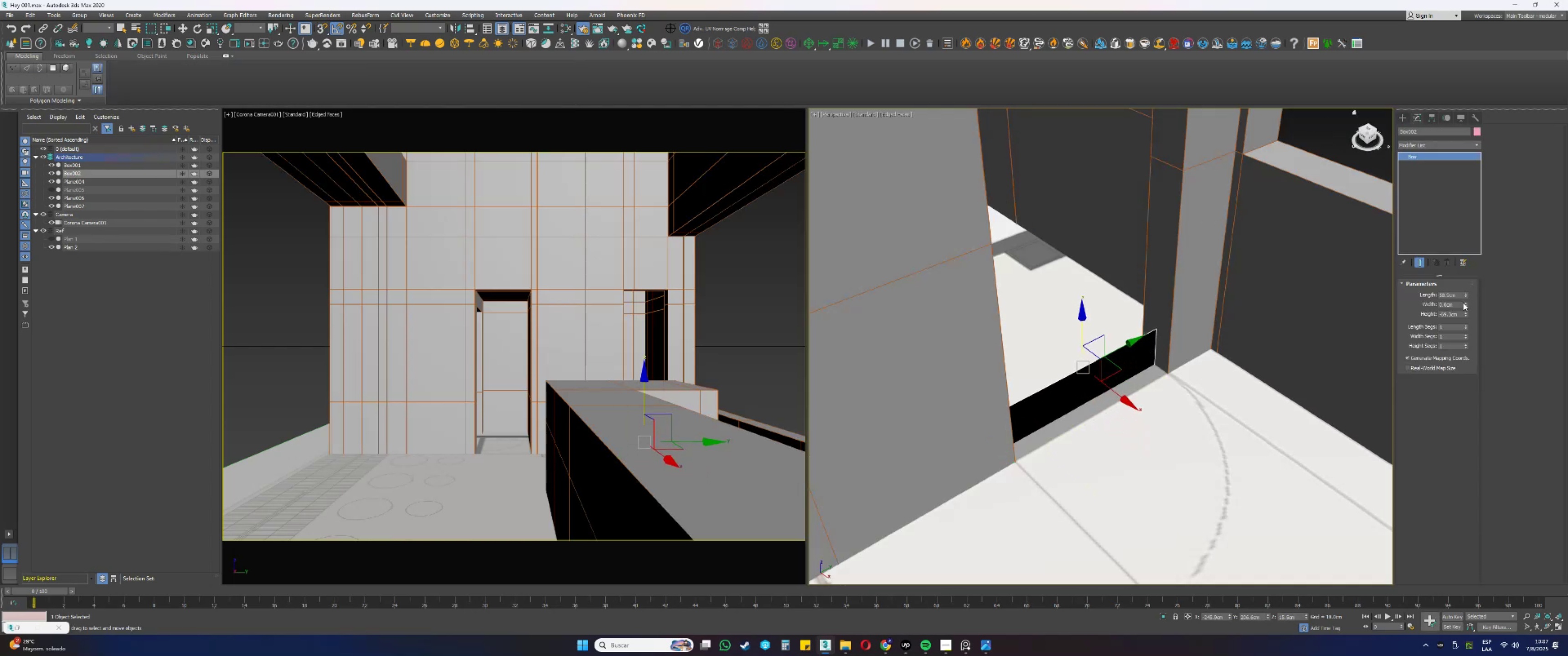 
left_click_drag(start_coordinate=[1468, 304], to_coordinate=[1483, 625])
 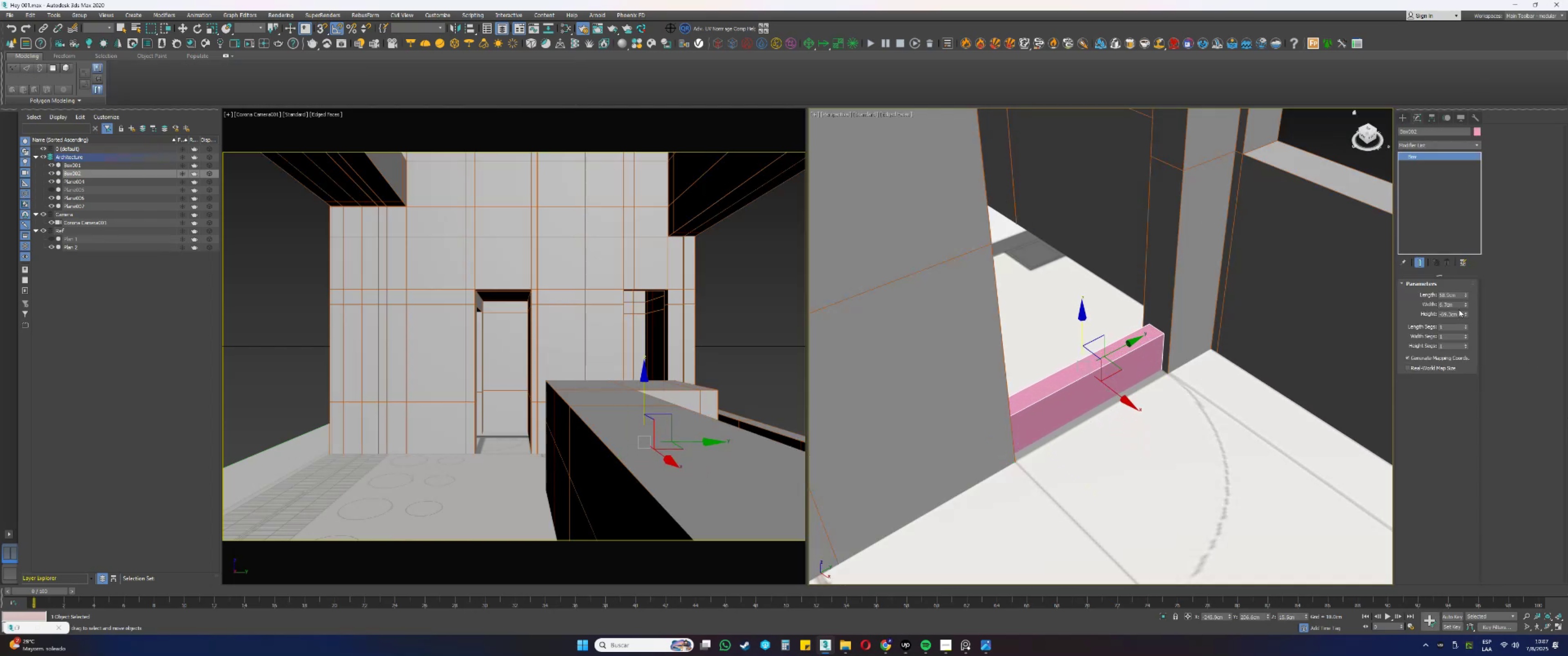 
left_click_drag(start_coordinate=[1458, 295], to_coordinate=[1400, 291])
 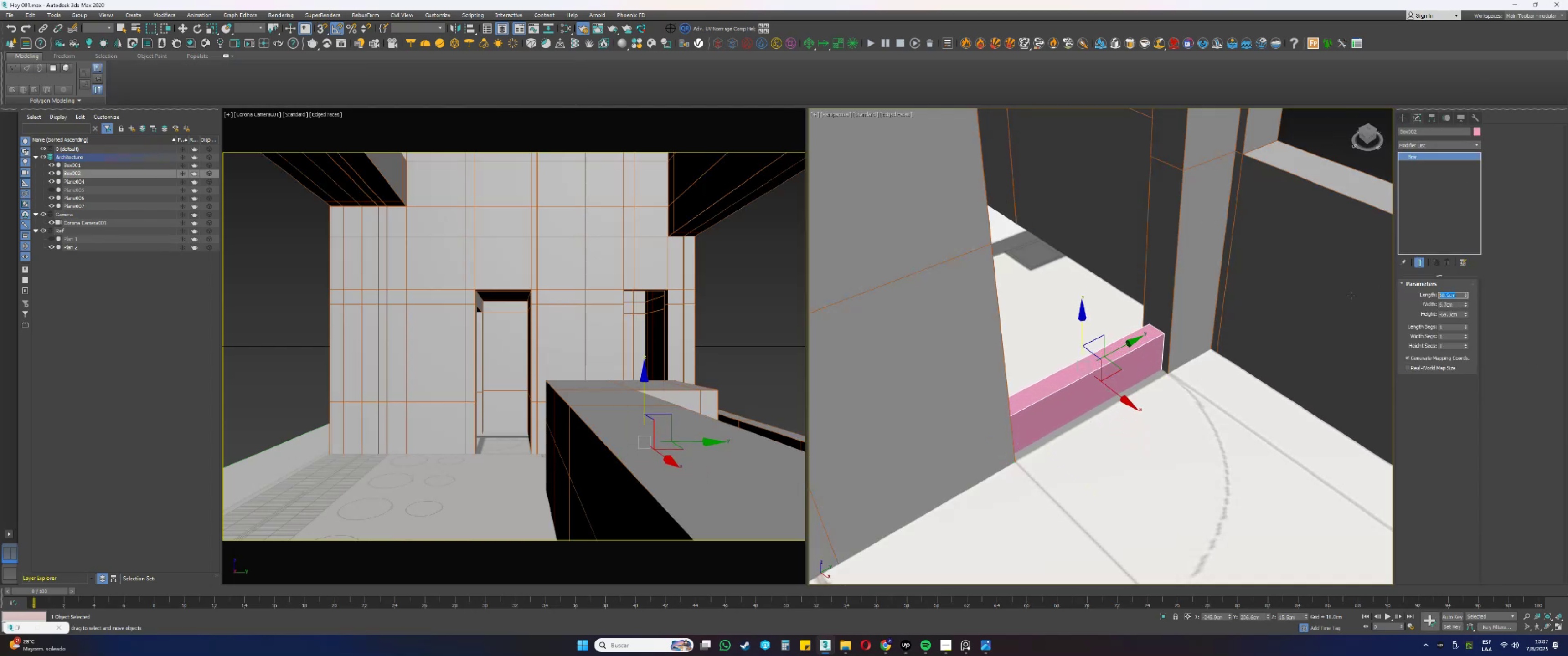 
key(Numpad6)
 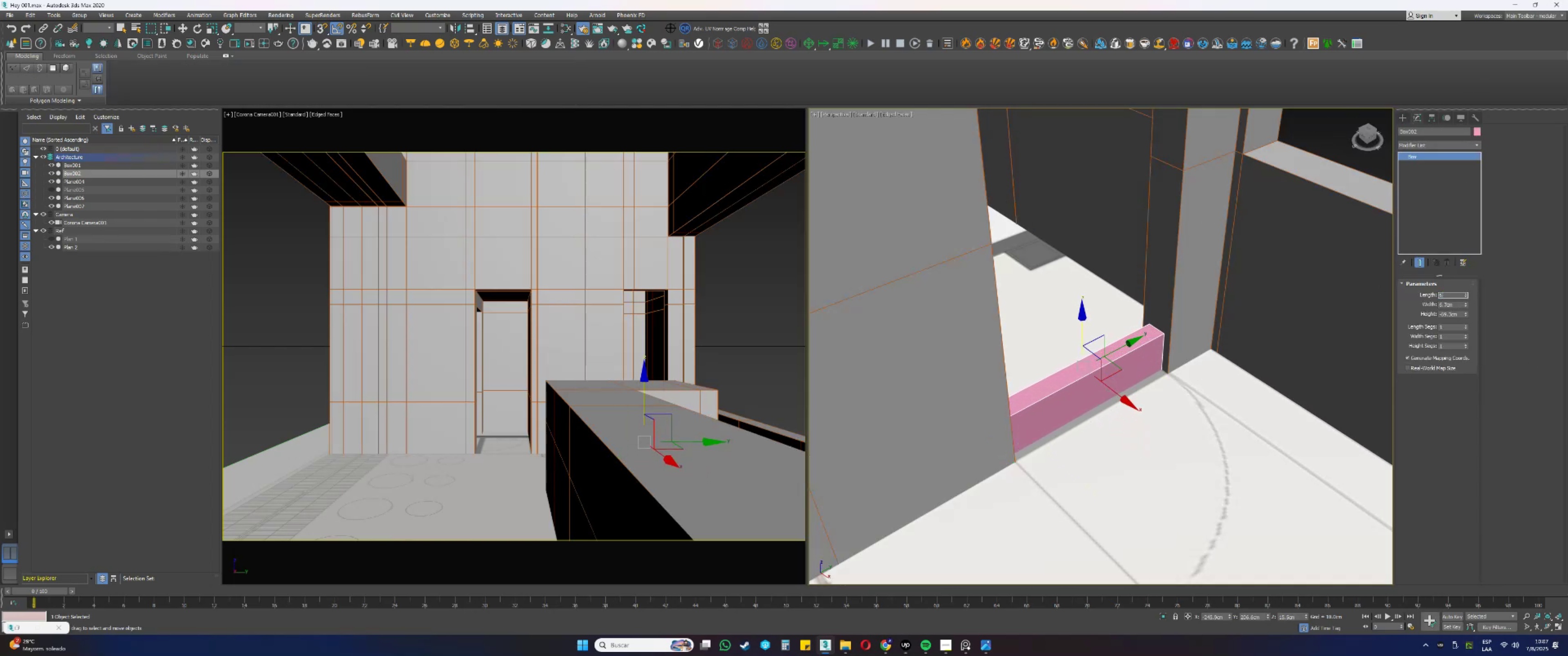 
key(Numpad0)
 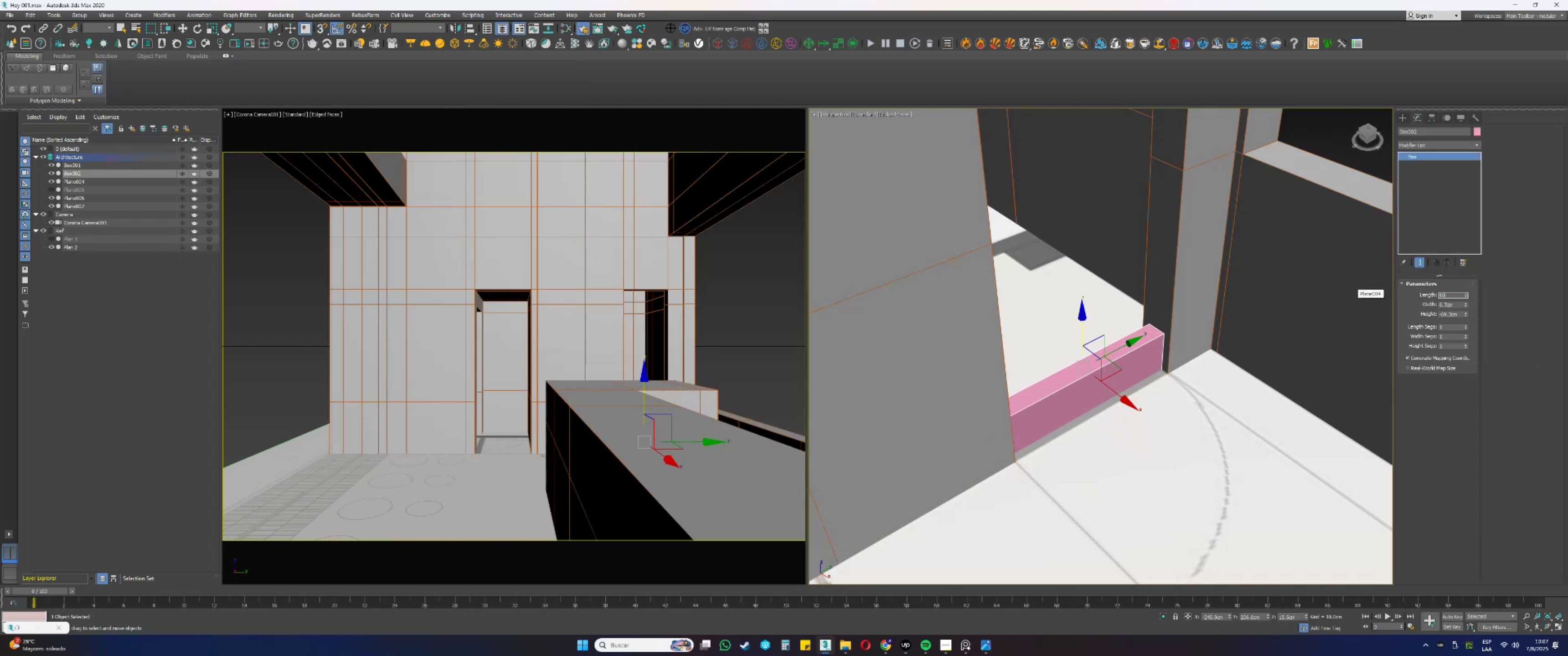 
key(NumpadEnter)
 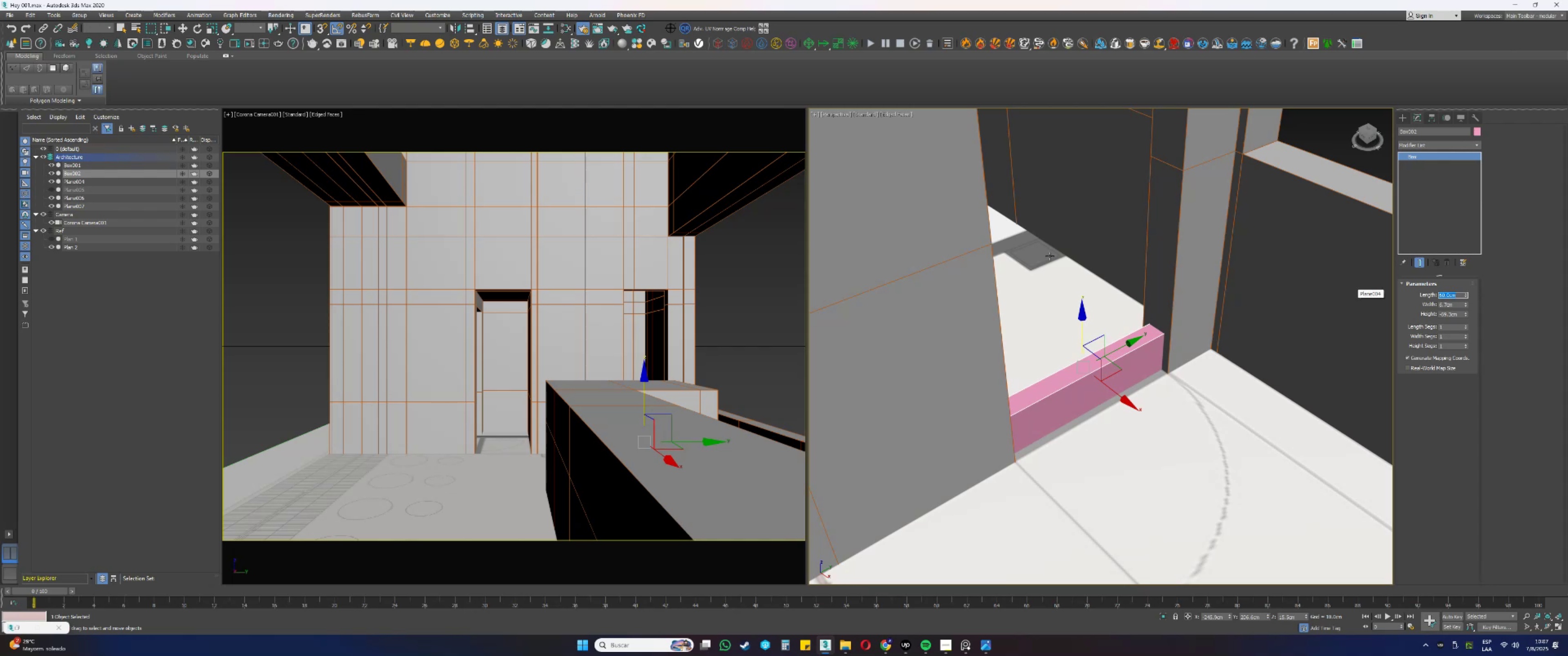 
hold_key(key=AltLeft, duration=0.94)
 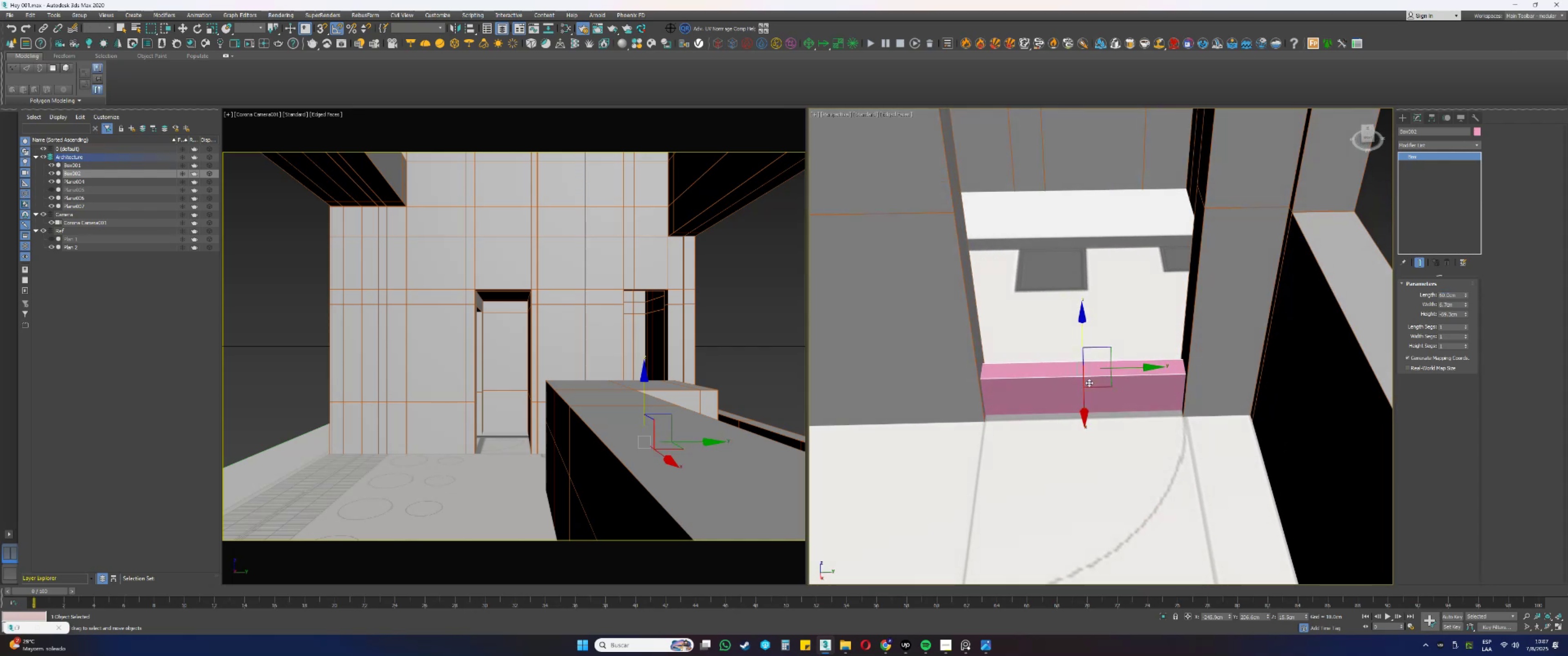 
key(F3)
 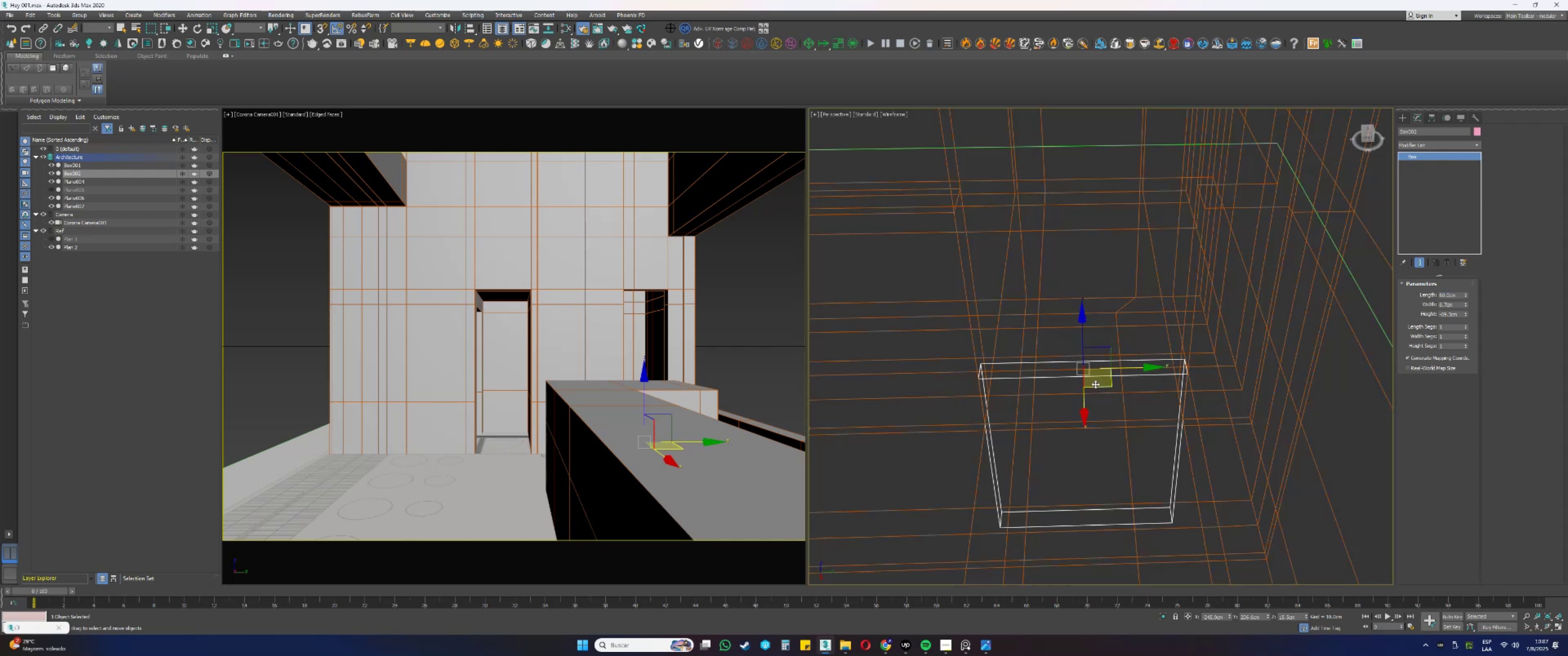 
key(F3)
 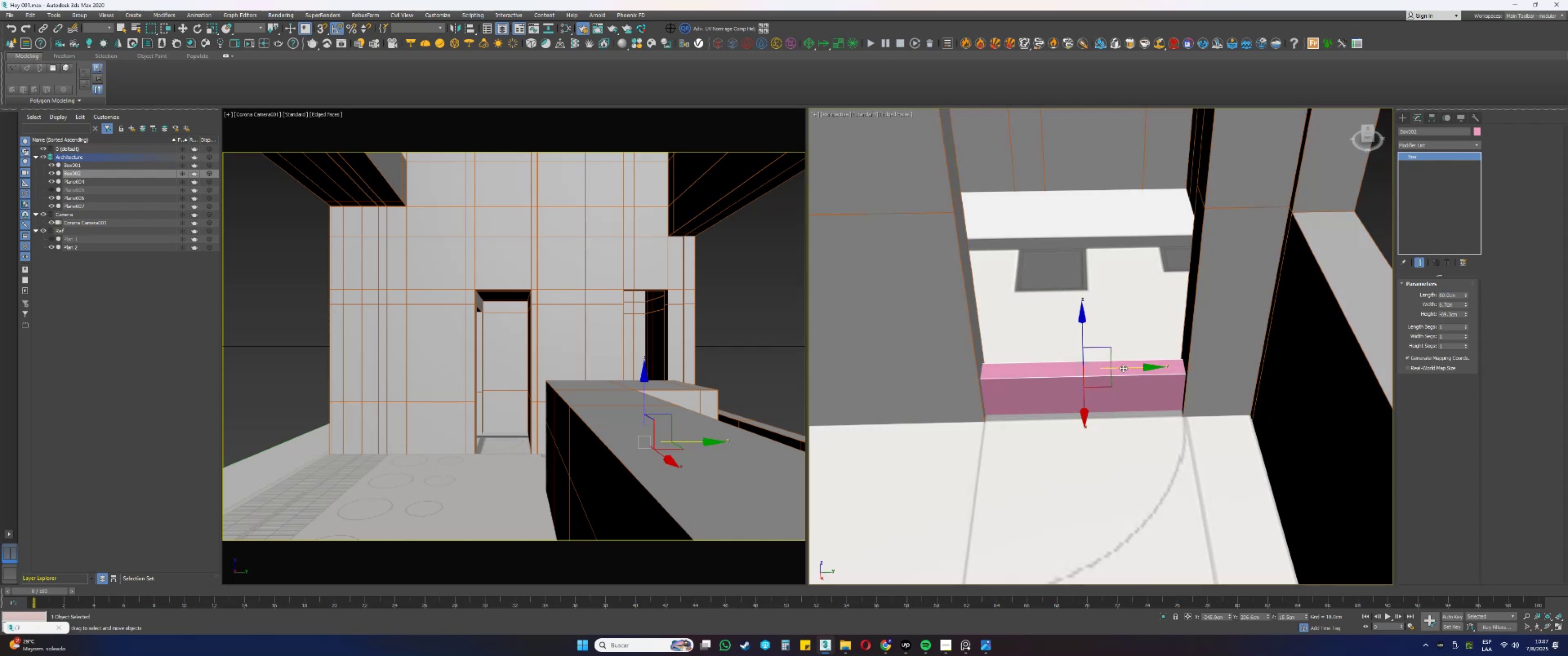 
left_click_drag(start_coordinate=[1124, 369], to_coordinate=[1130, 371])
 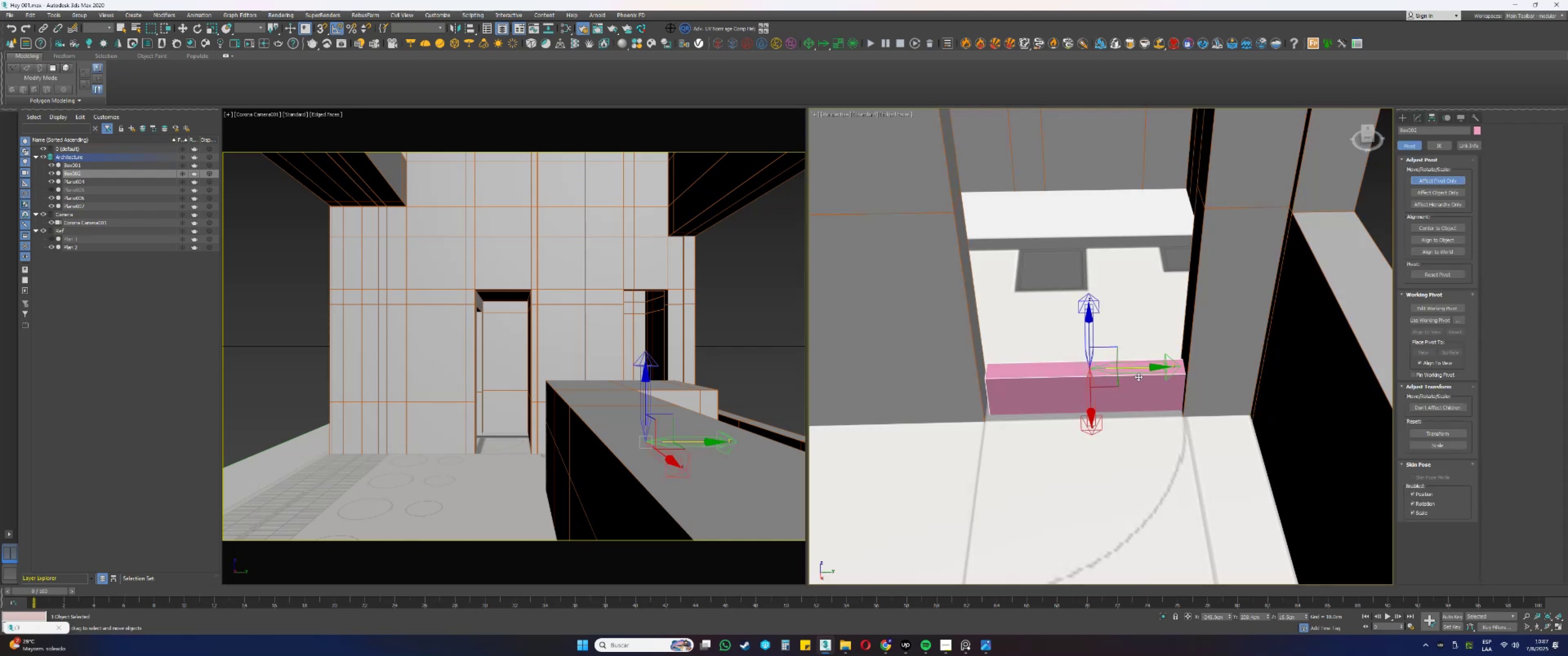 
left_click_drag(start_coordinate=[1140, 366], to_coordinate=[989, 364])
 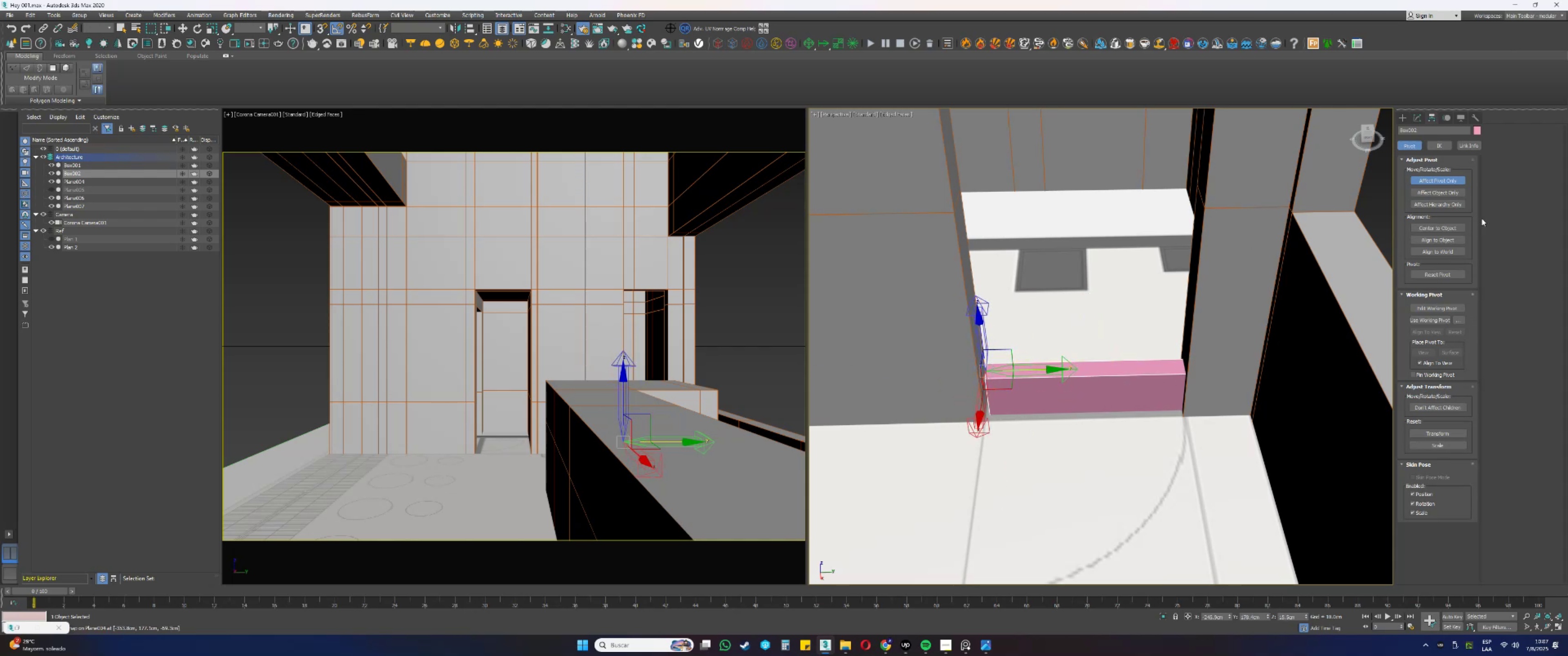 
type(ss)
 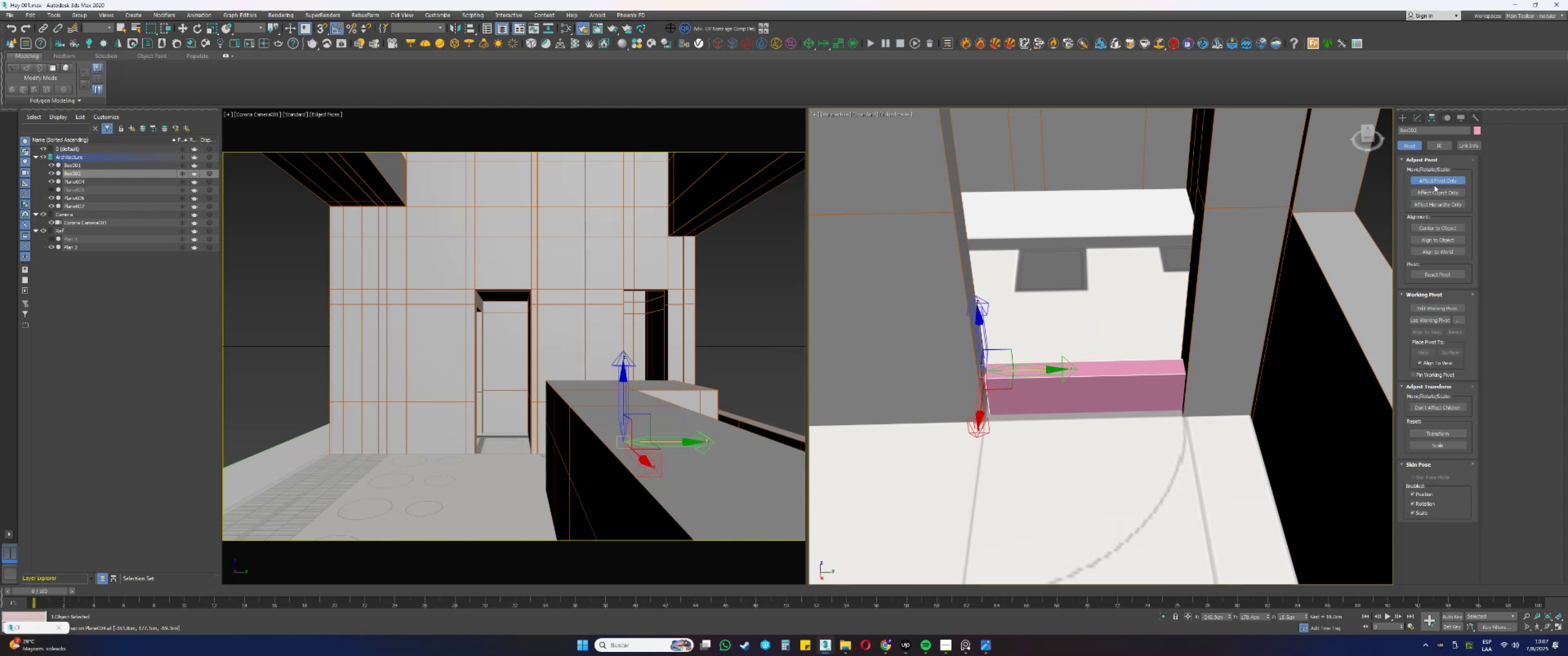 
left_click([1428, 179])
 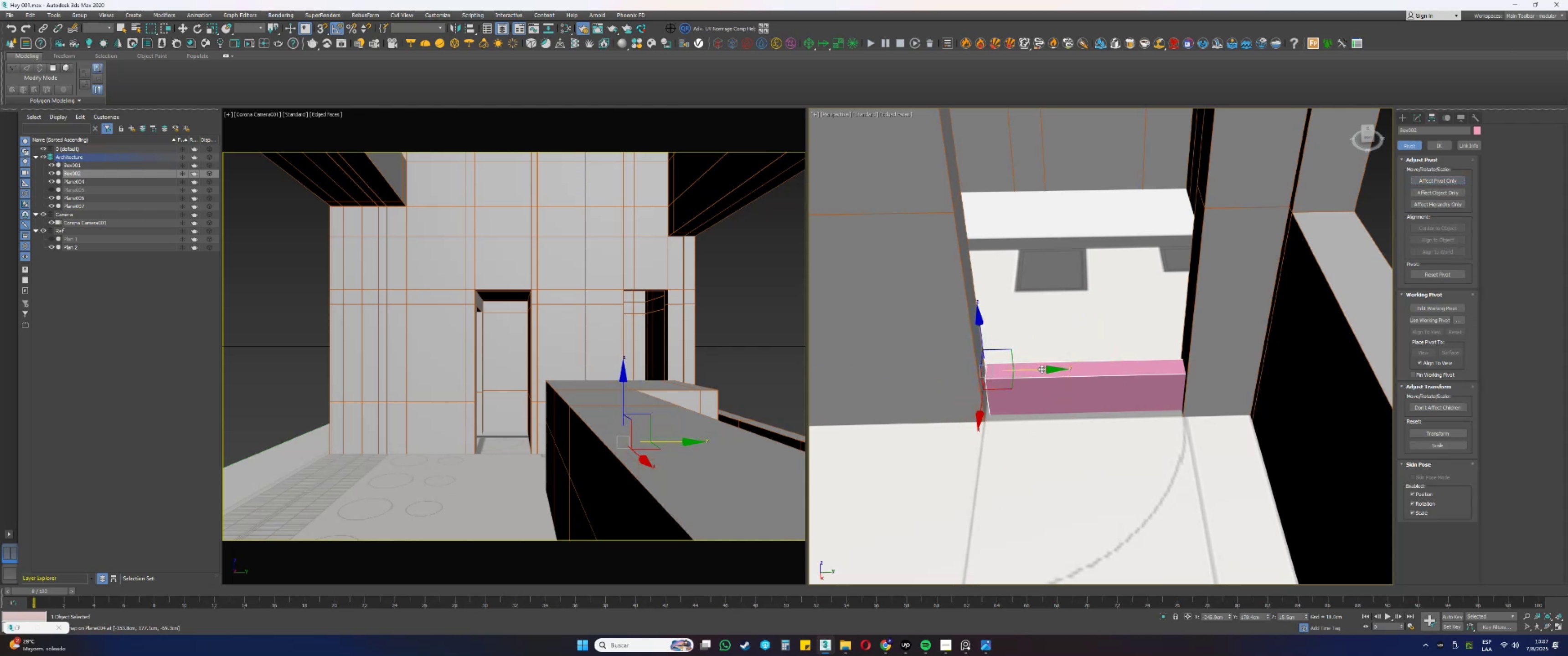 
left_click_drag(start_coordinate=[1036, 369], to_coordinate=[984, 425])
 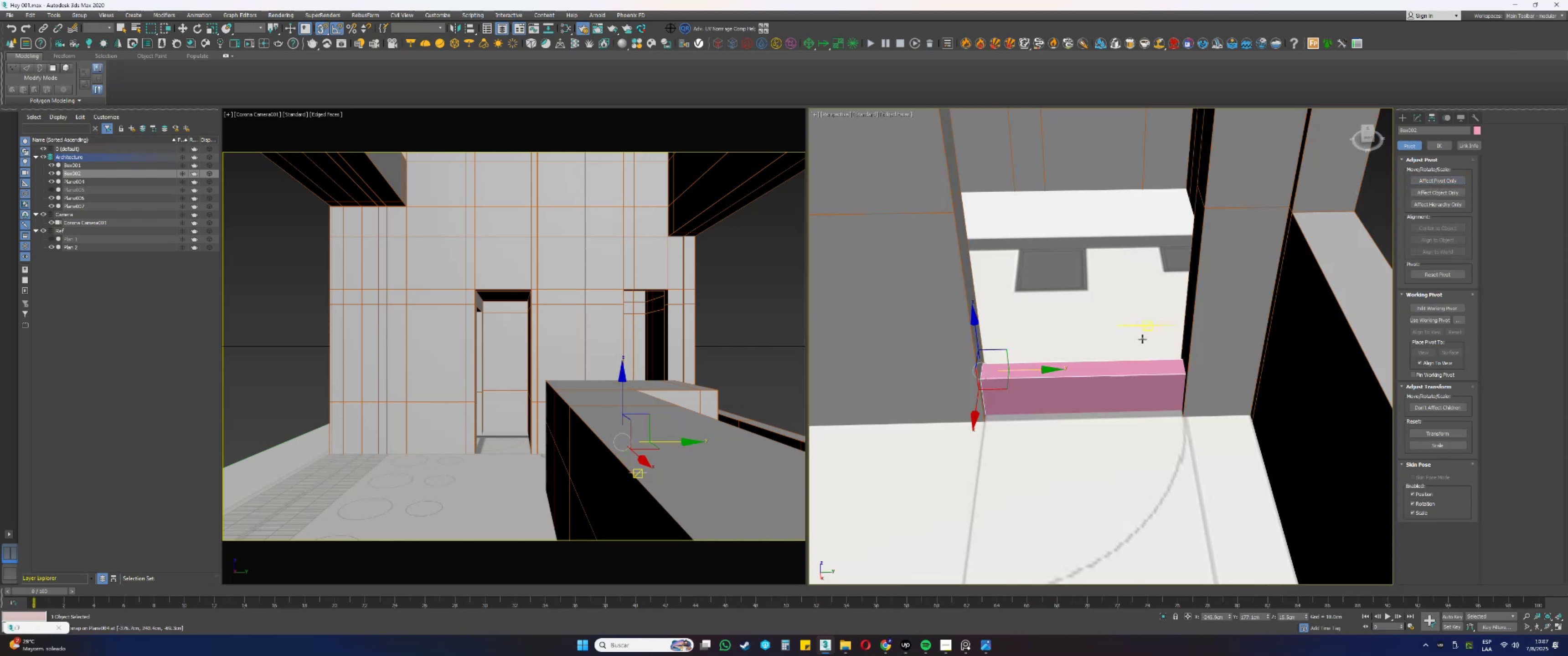 
key(F3)
 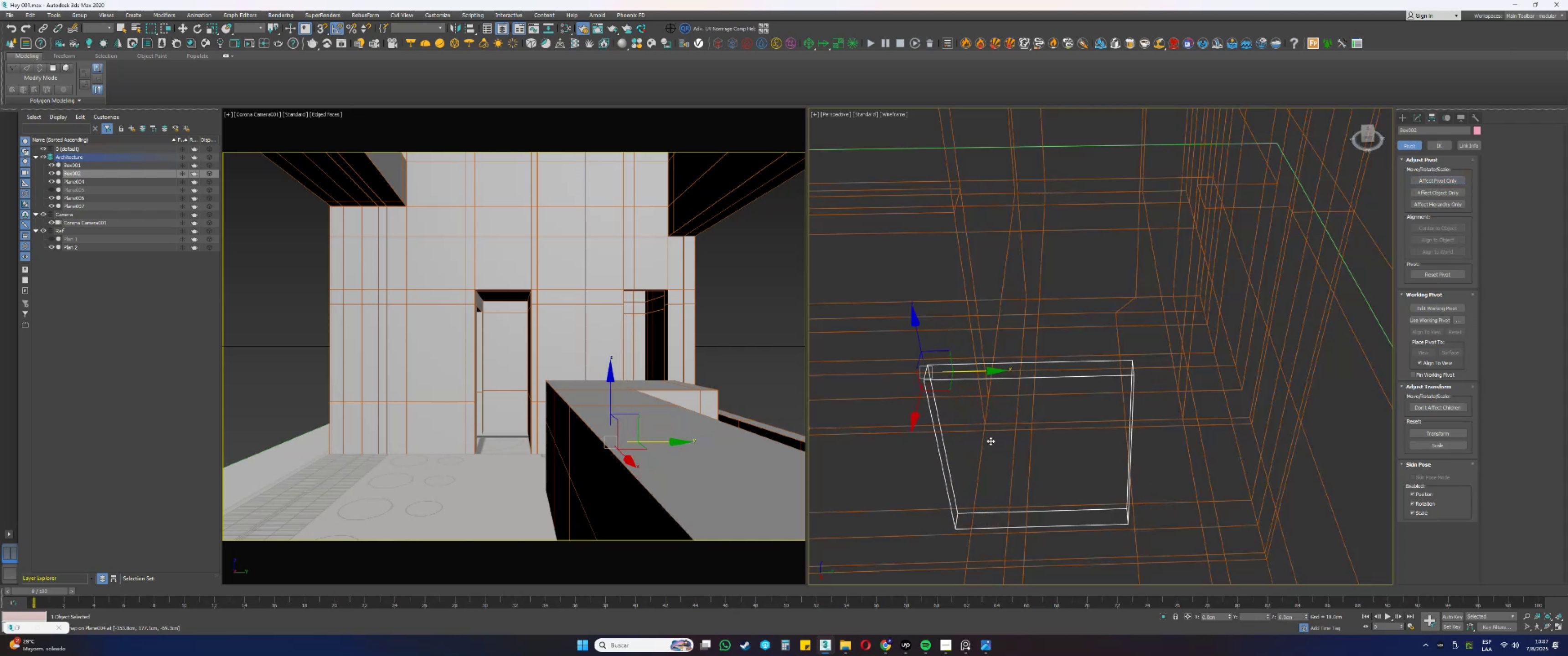 
key(S)
 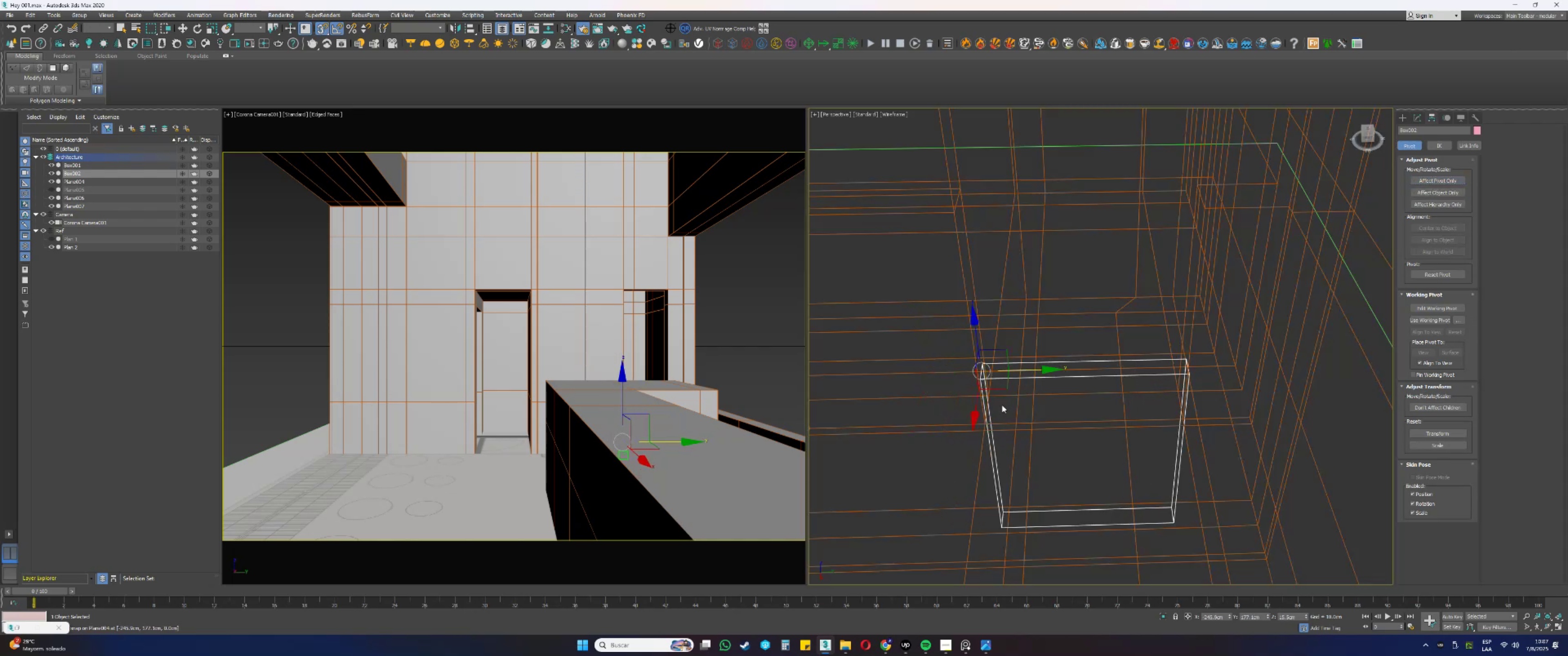 
key(F3)
 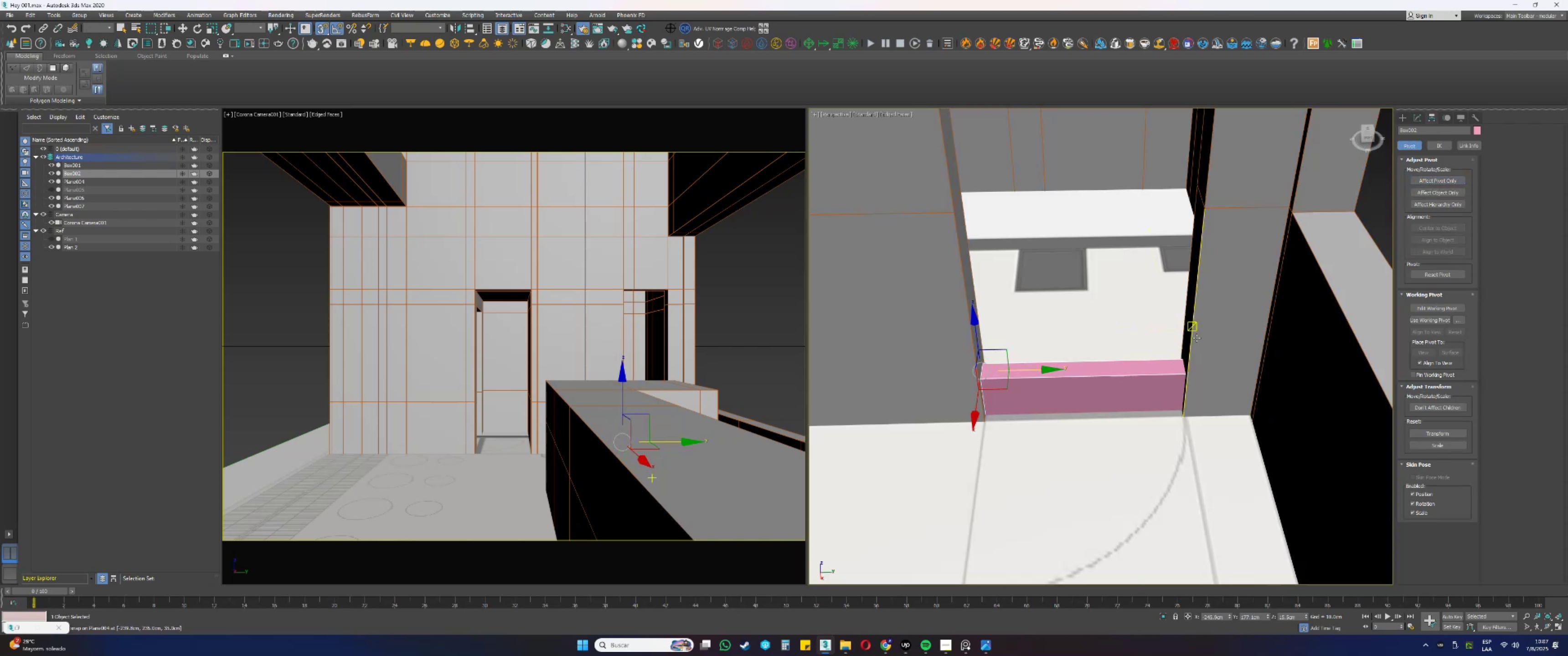 
left_click([1201, 337])
 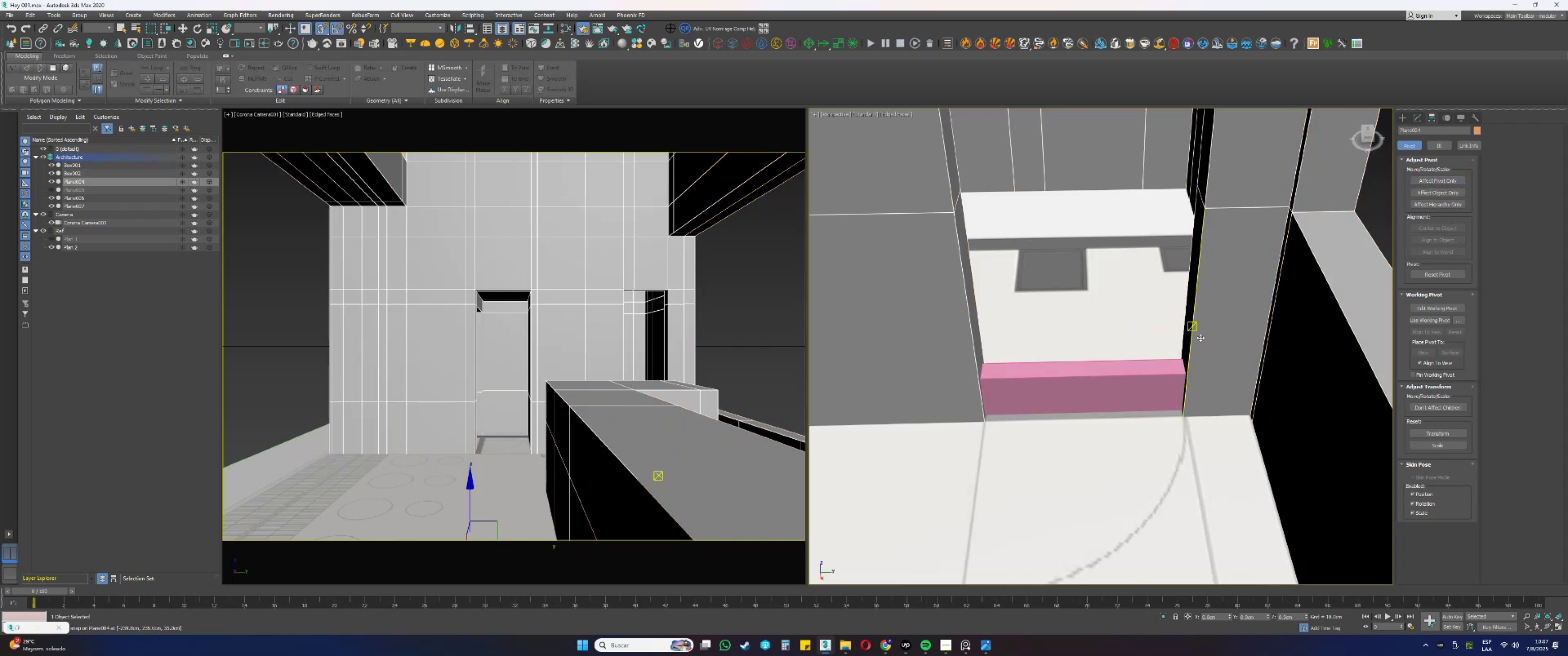 
type(1s)
 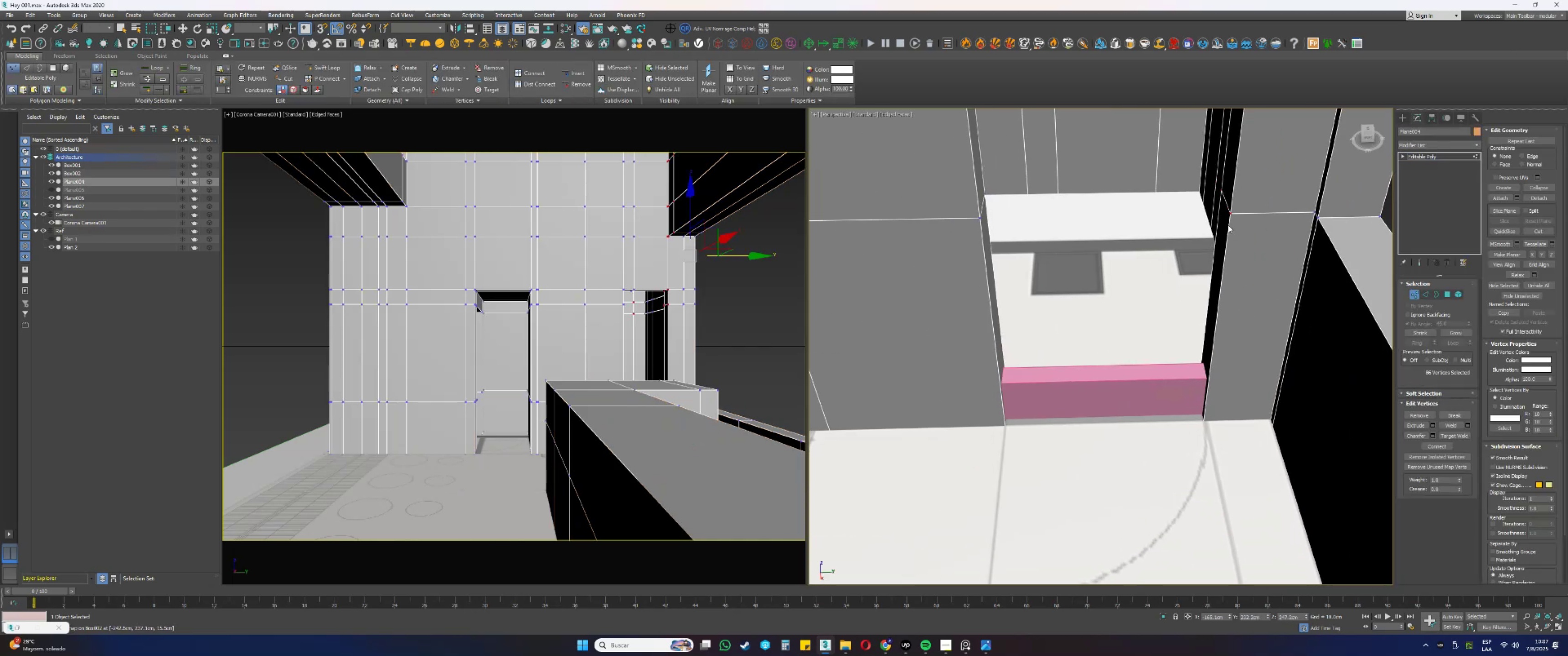 
left_click_drag(start_coordinate=[1232, 214], to_coordinate=[1241, 217])
 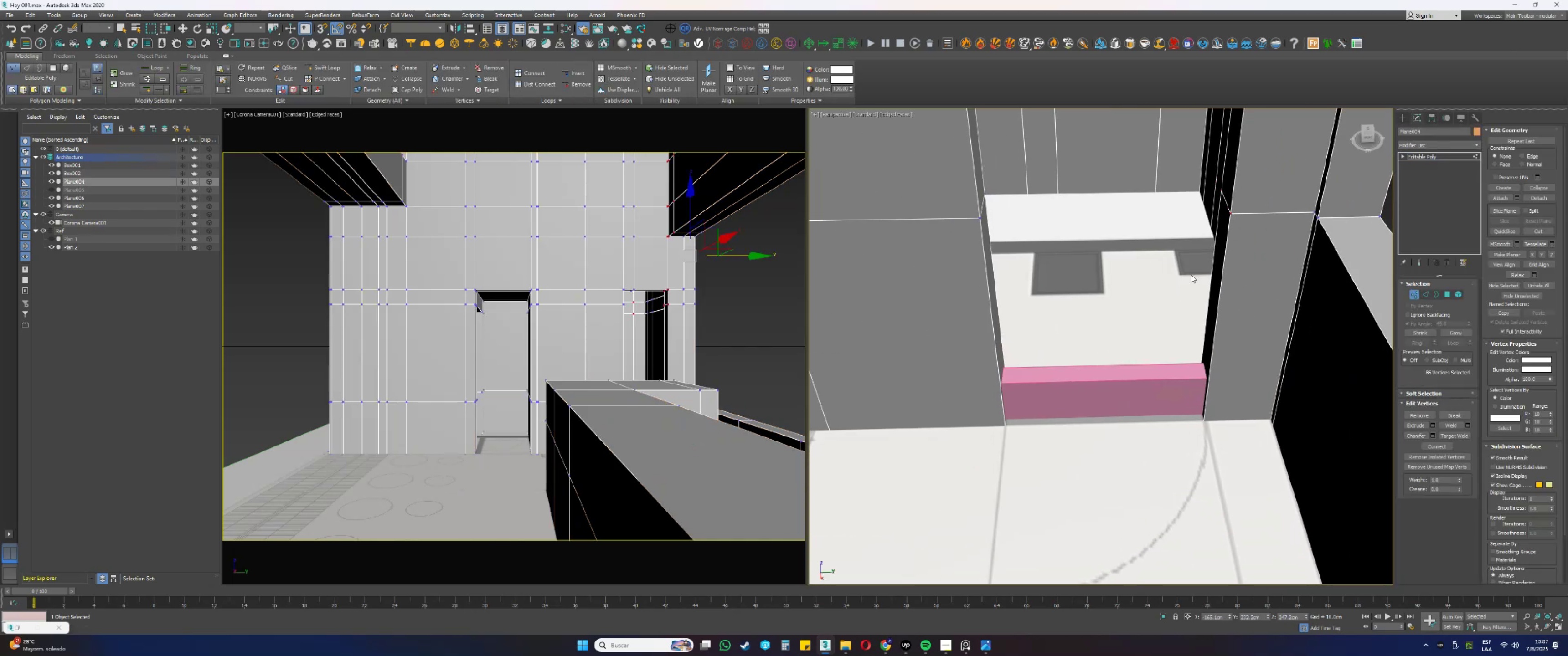 
scroll: coordinate [1147, 328], scroll_direction: down, amount: 3.0
 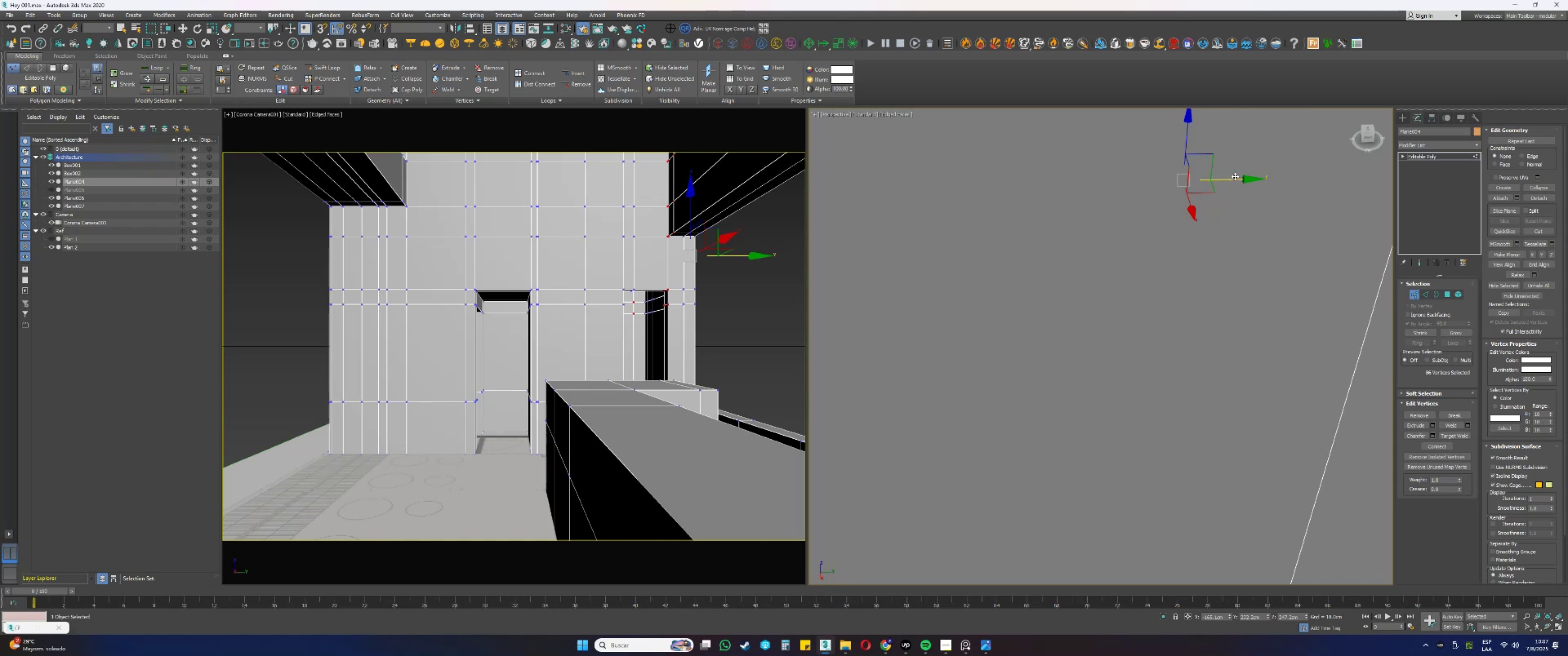 
key(Control+ControlLeft)
 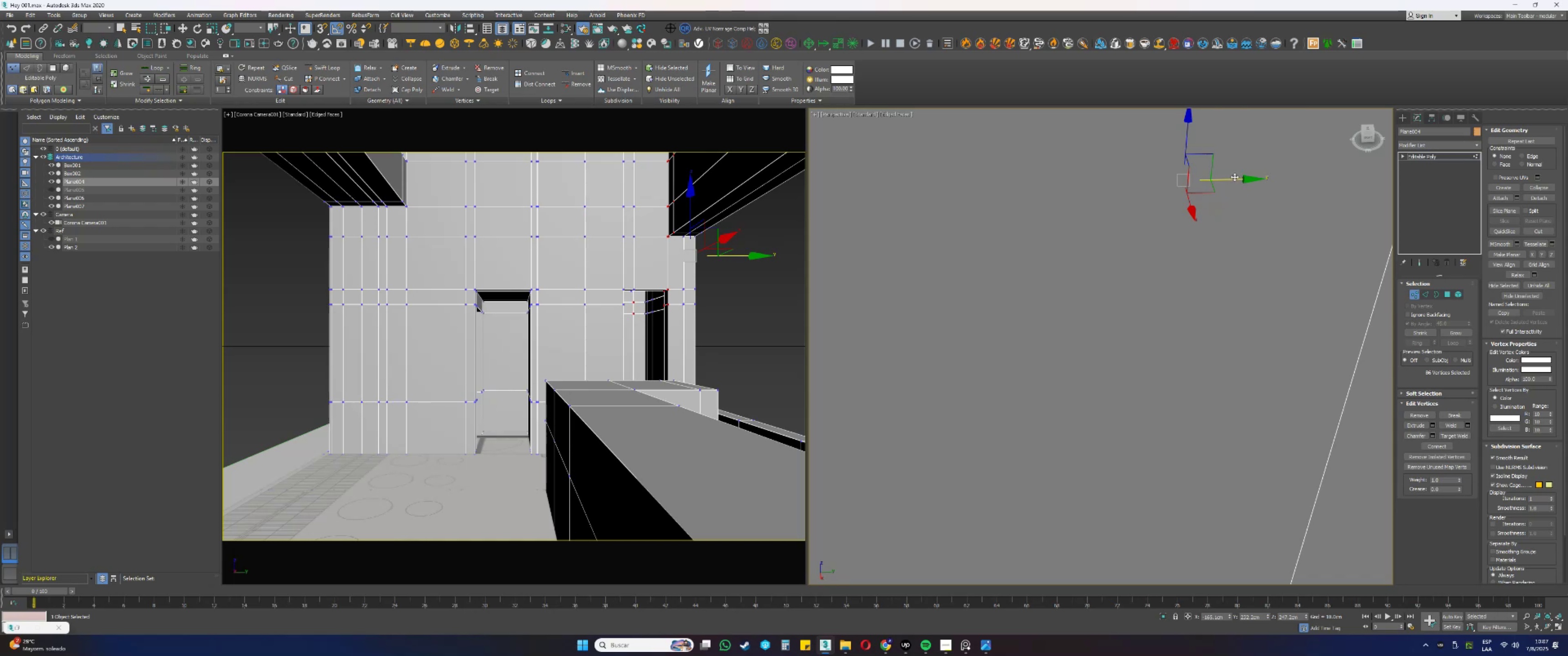 
key(Control+Z)
 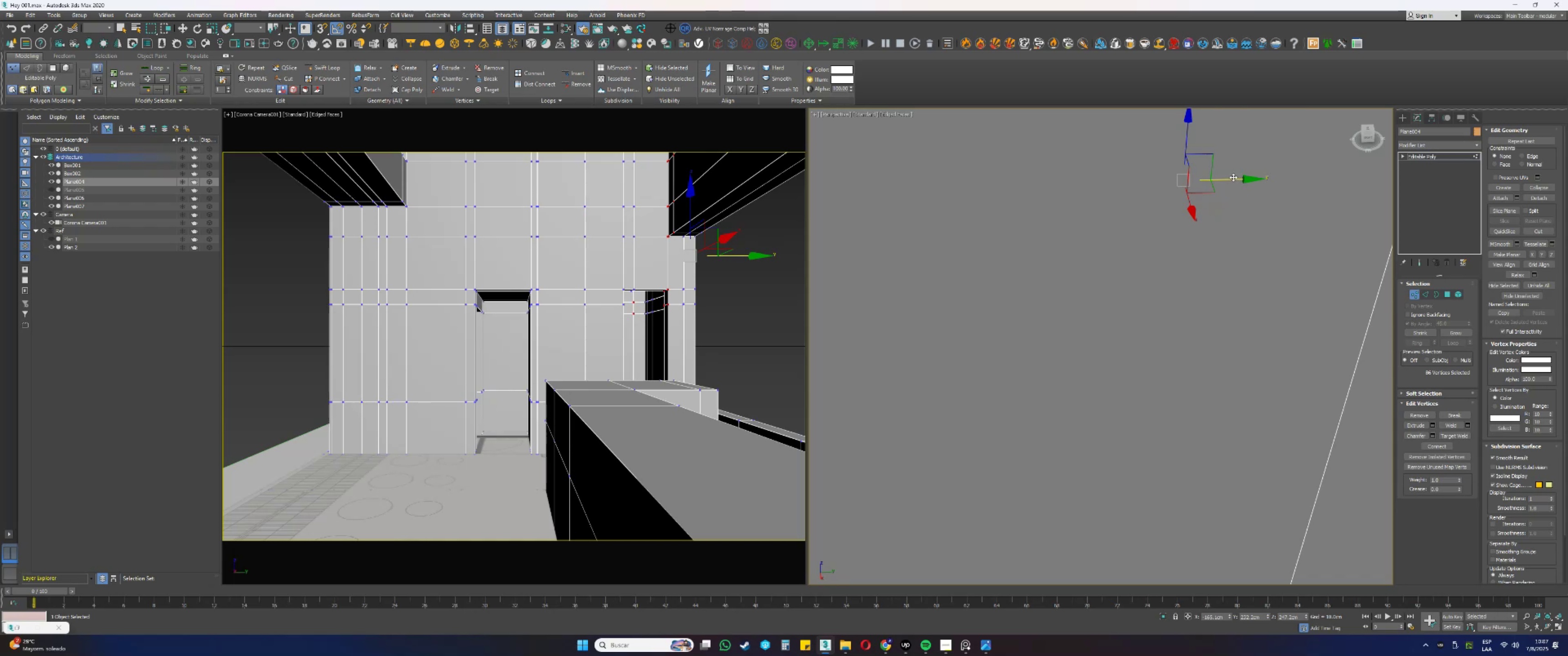 
left_click_drag(start_coordinate=[1233, 177], to_coordinate=[1239, 176])
 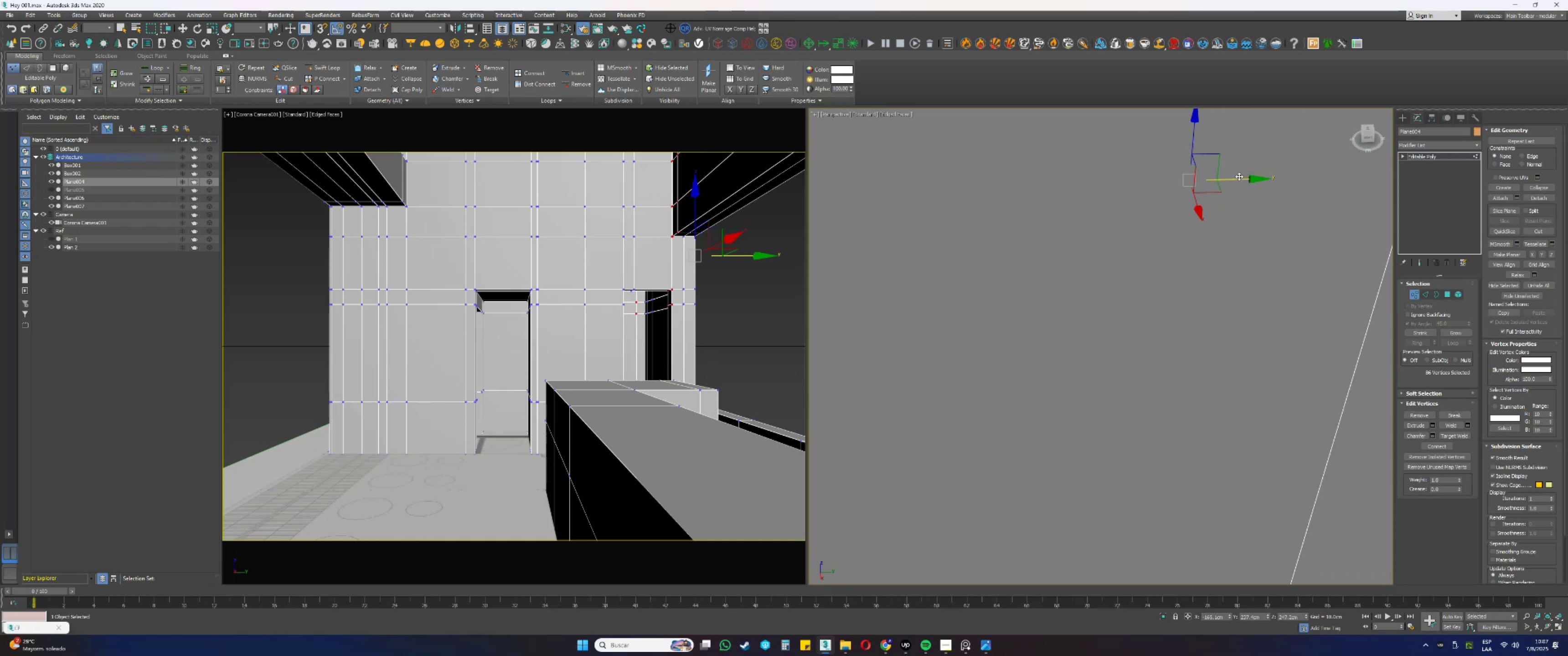 
key(Z)
 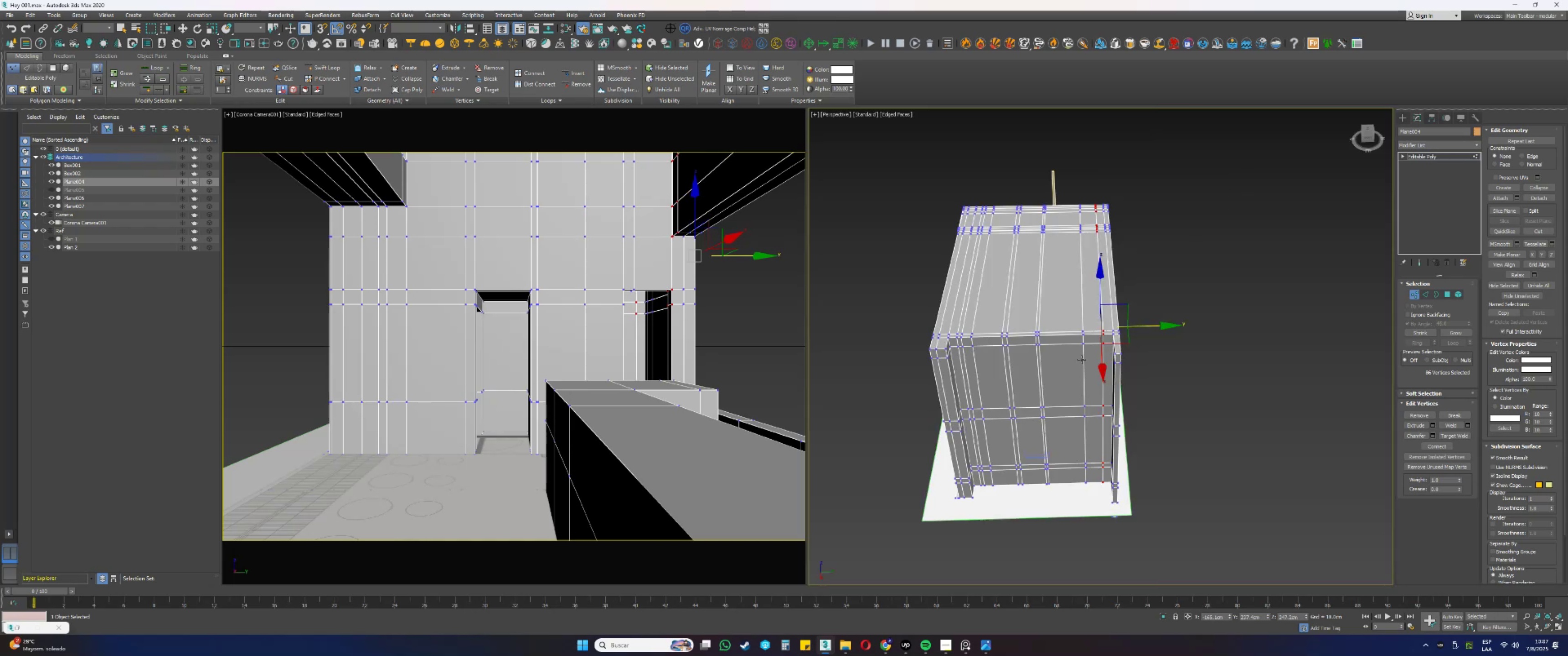 
key(Alt+AltLeft)
 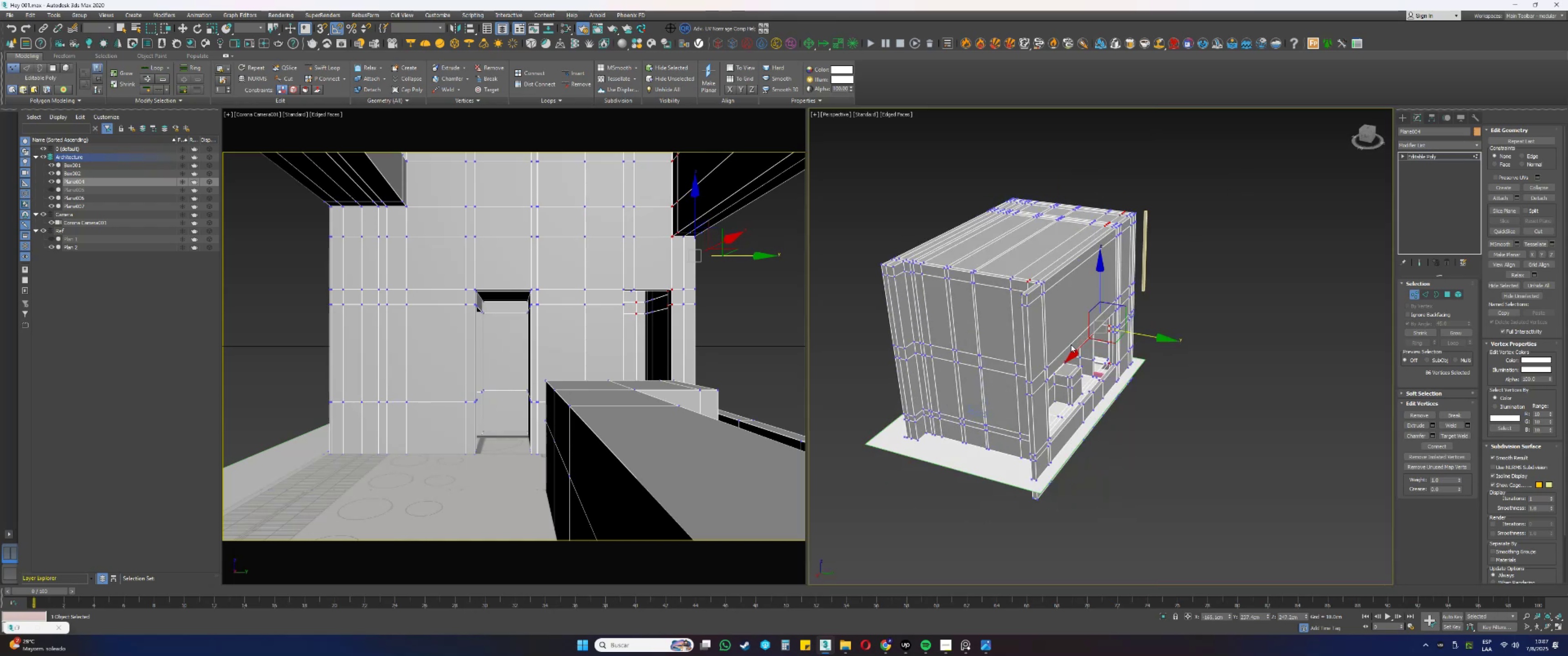 
scroll: coordinate [1110, 368], scroll_direction: up, amount: 5.0
 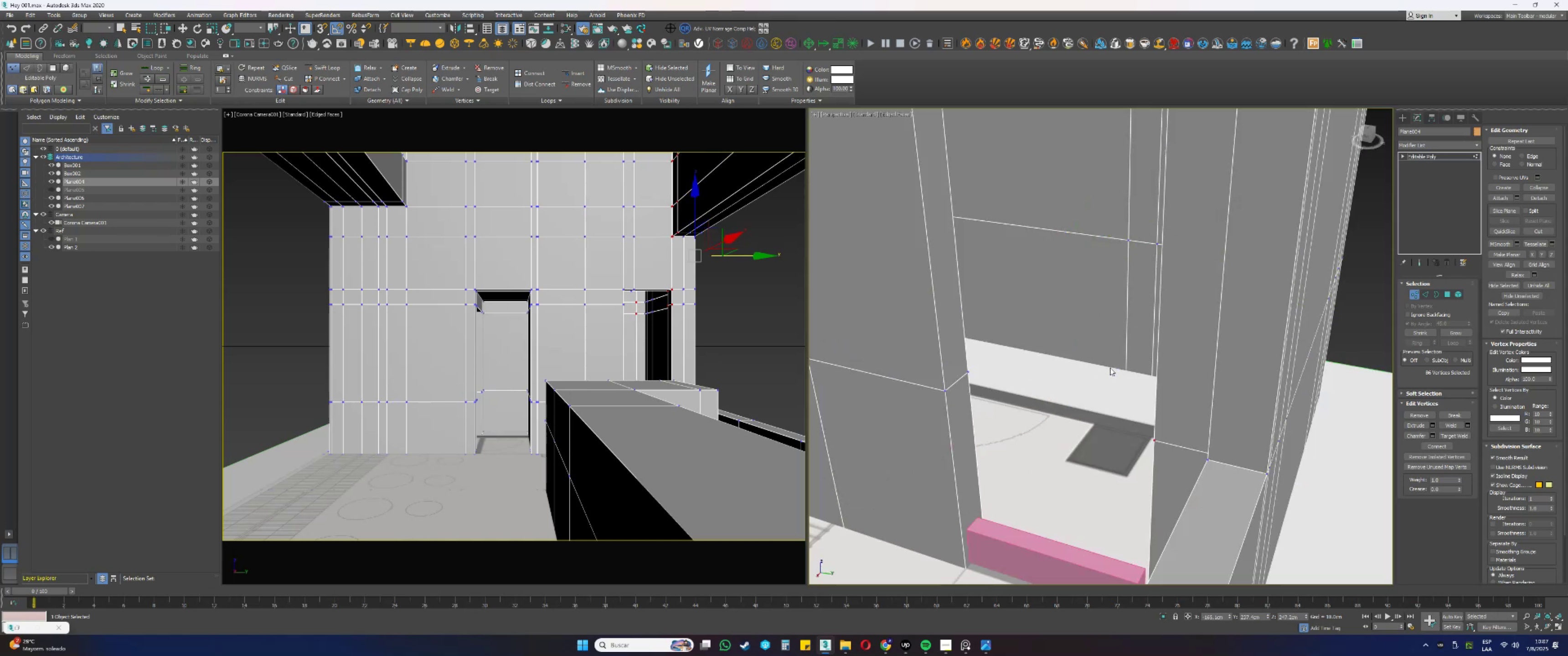 
hold_key(key=AltLeft, duration=0.37)
 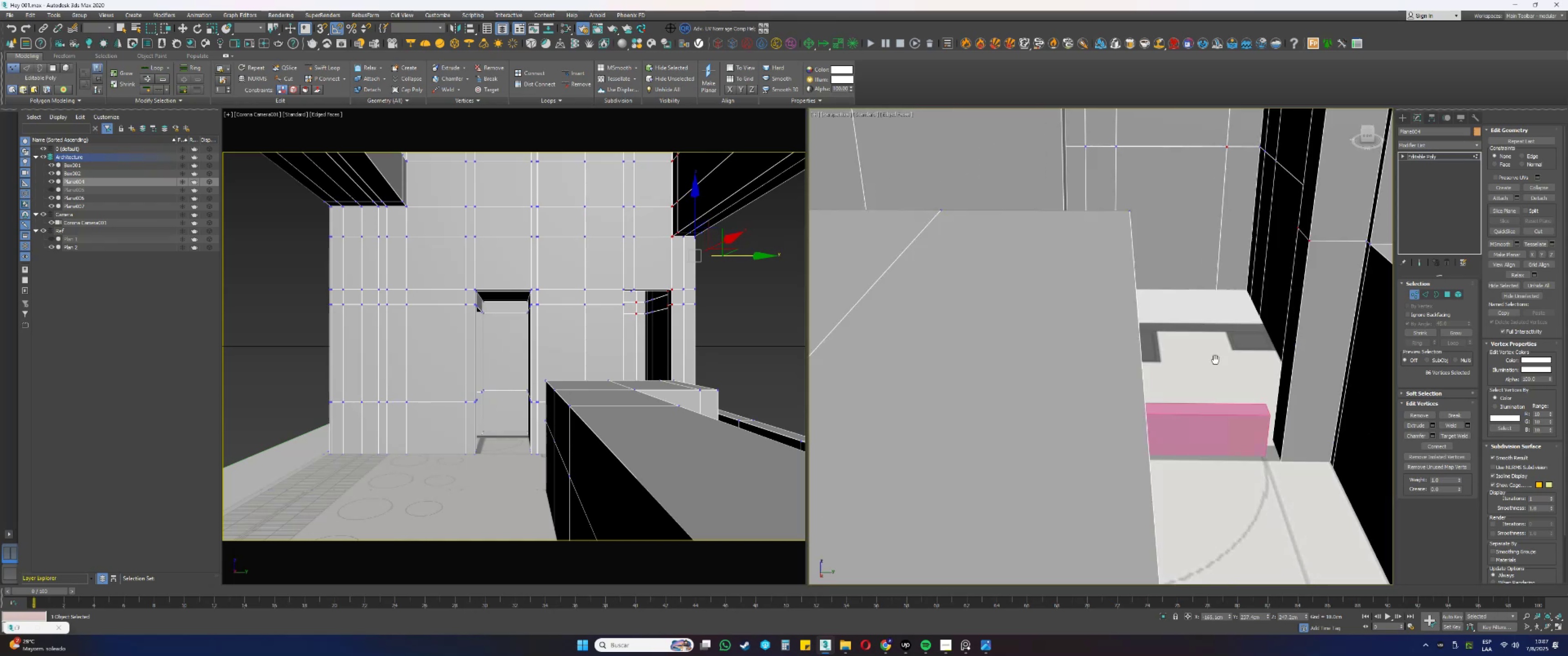 
hold_key(key=AltLeft, duration=0.31)
 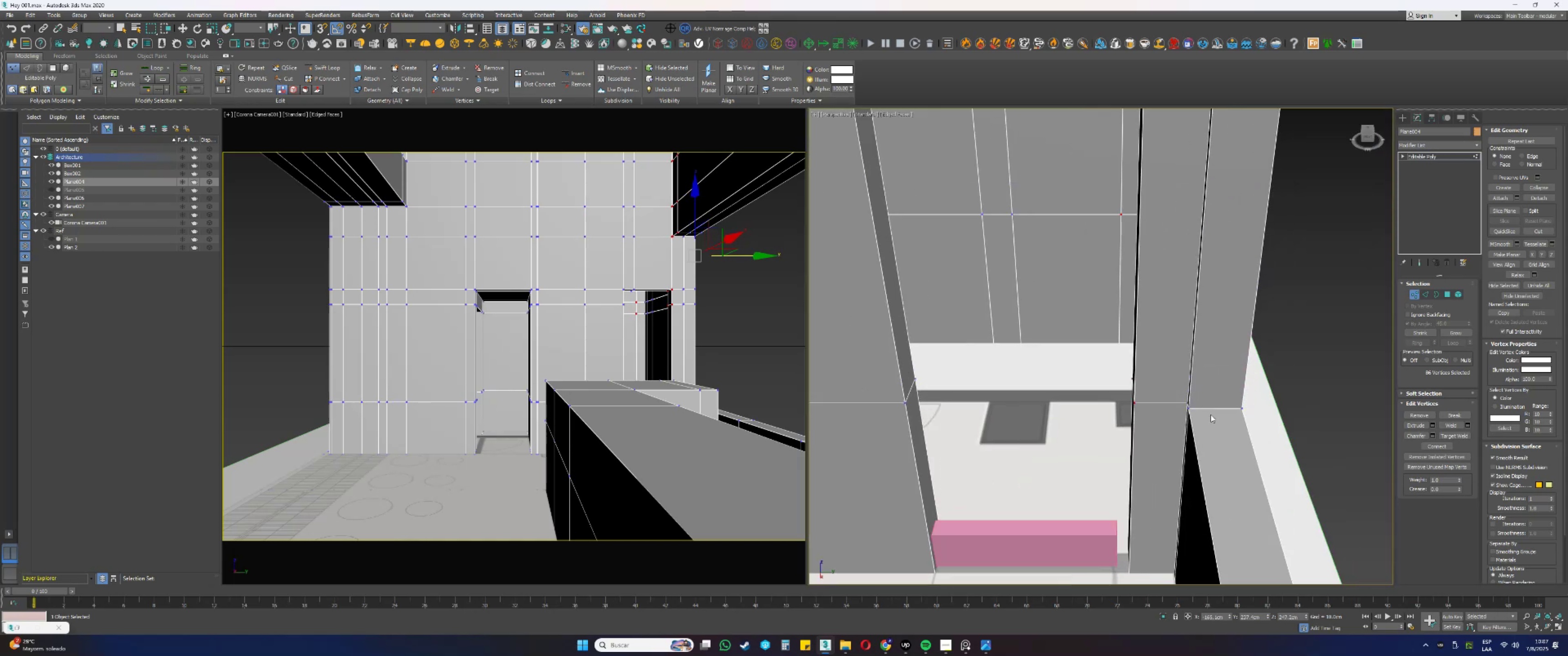 
key(S)
 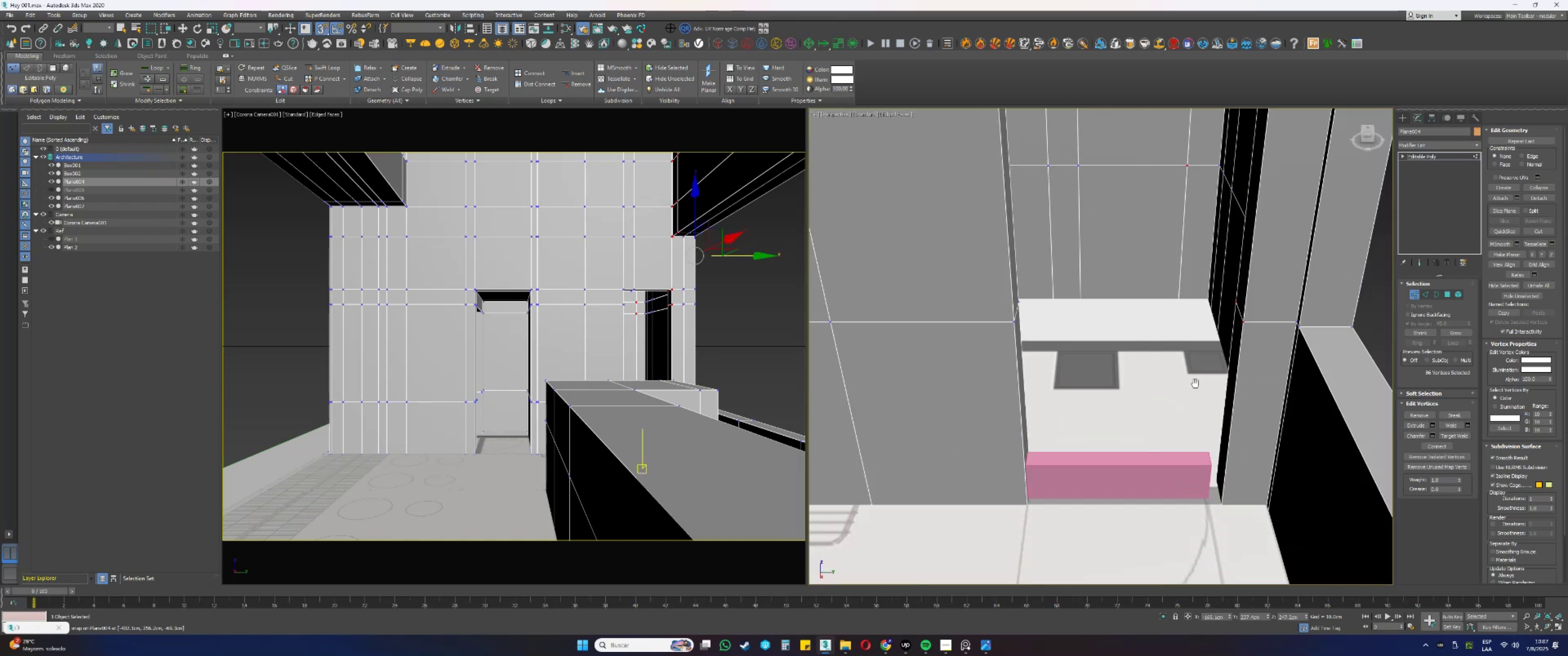 
scroll: coordinate [1219, 363], scroll_direction: up, amount: 1.0
 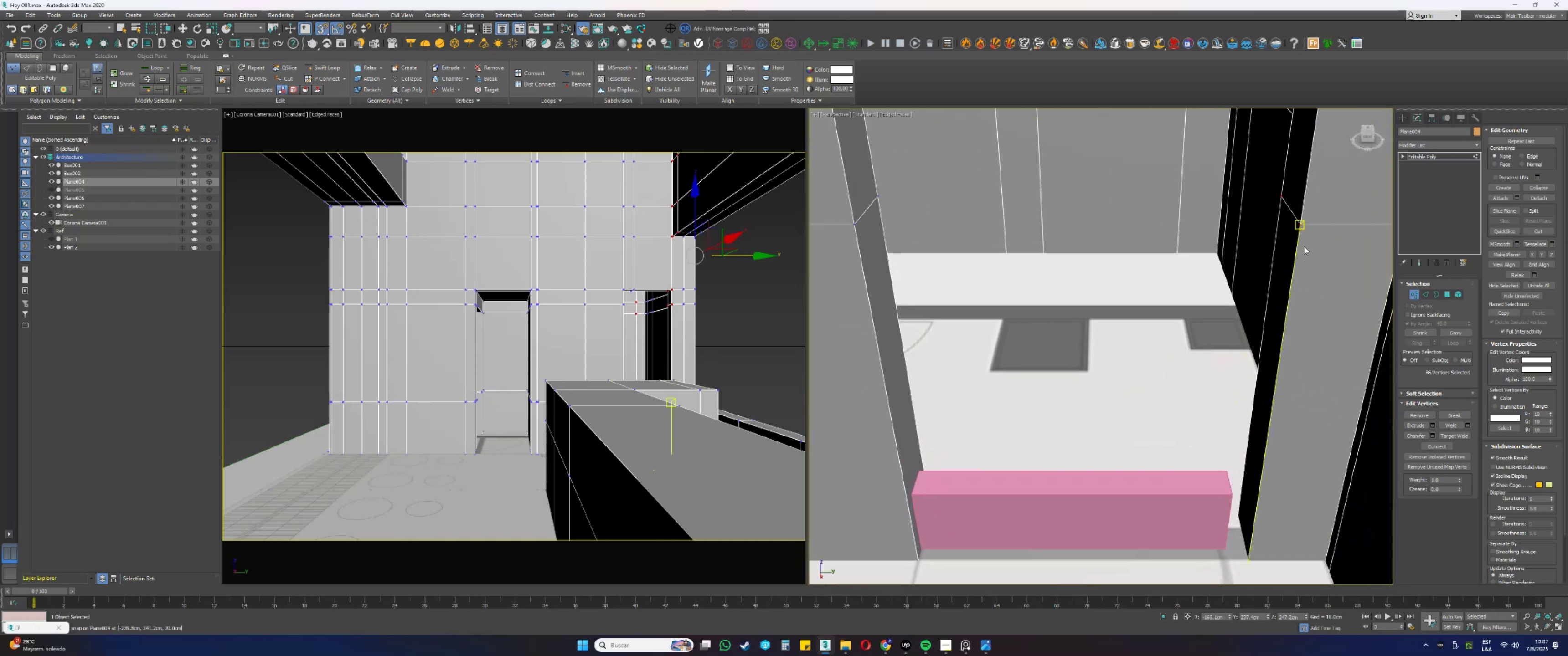 
left_click_drag(start_coordinate=[1300, 225], to_coordinate=[1230, 487])
 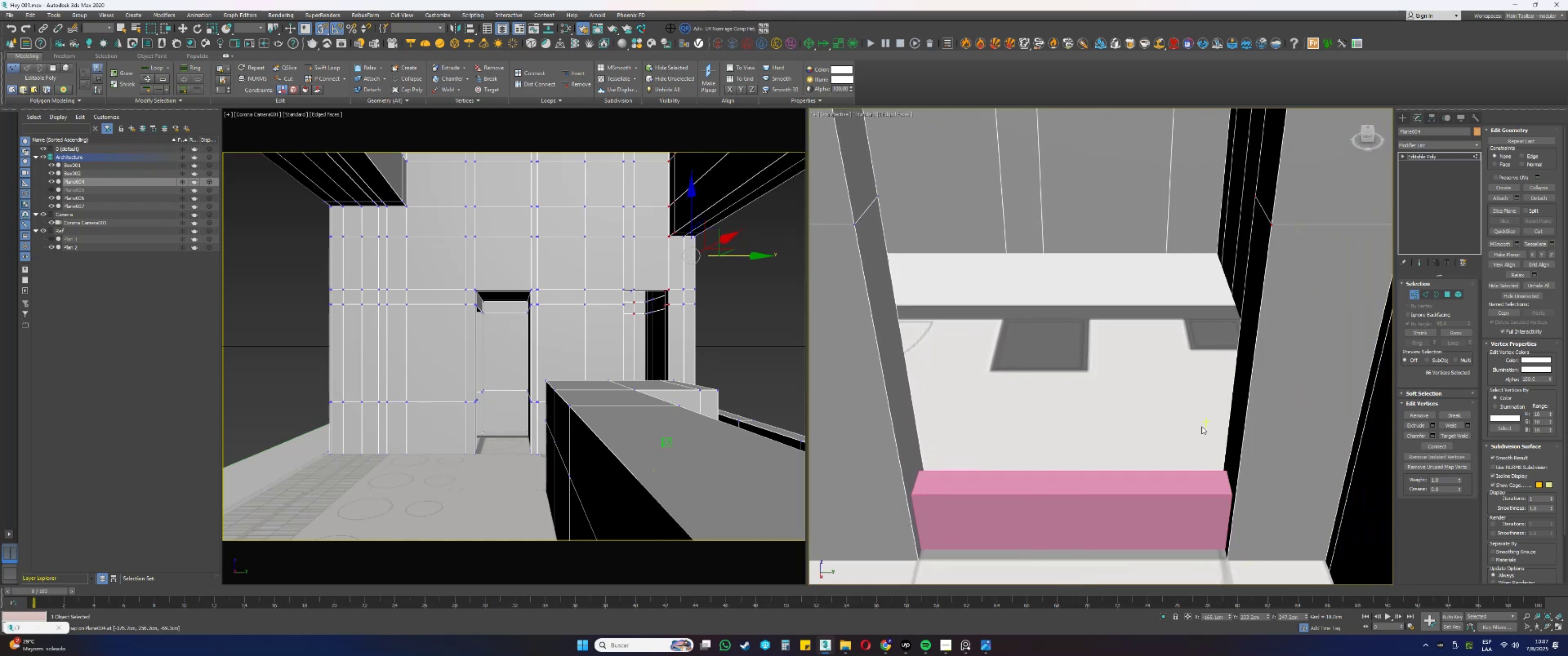 
scroll: coordinate [1236, 436], scroll_direction: down, amount: 2.0
 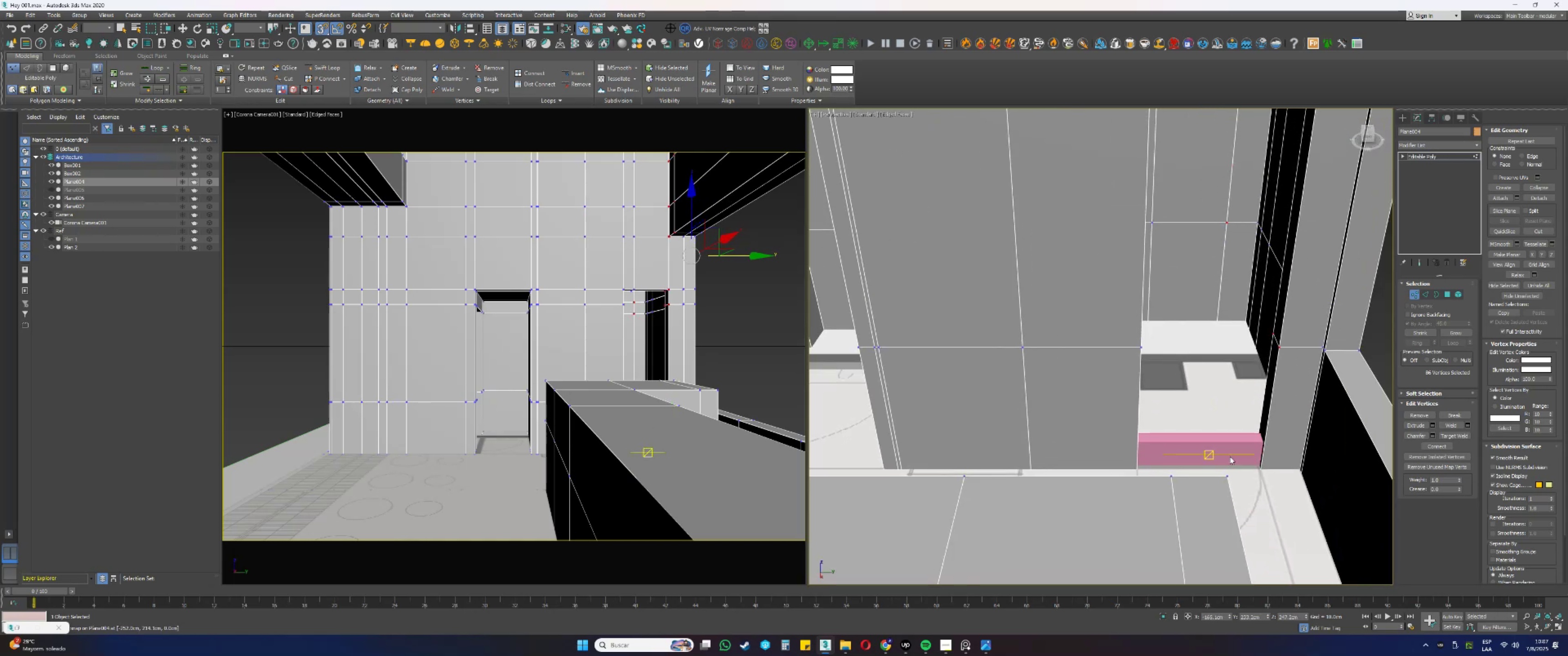 
key(1)
 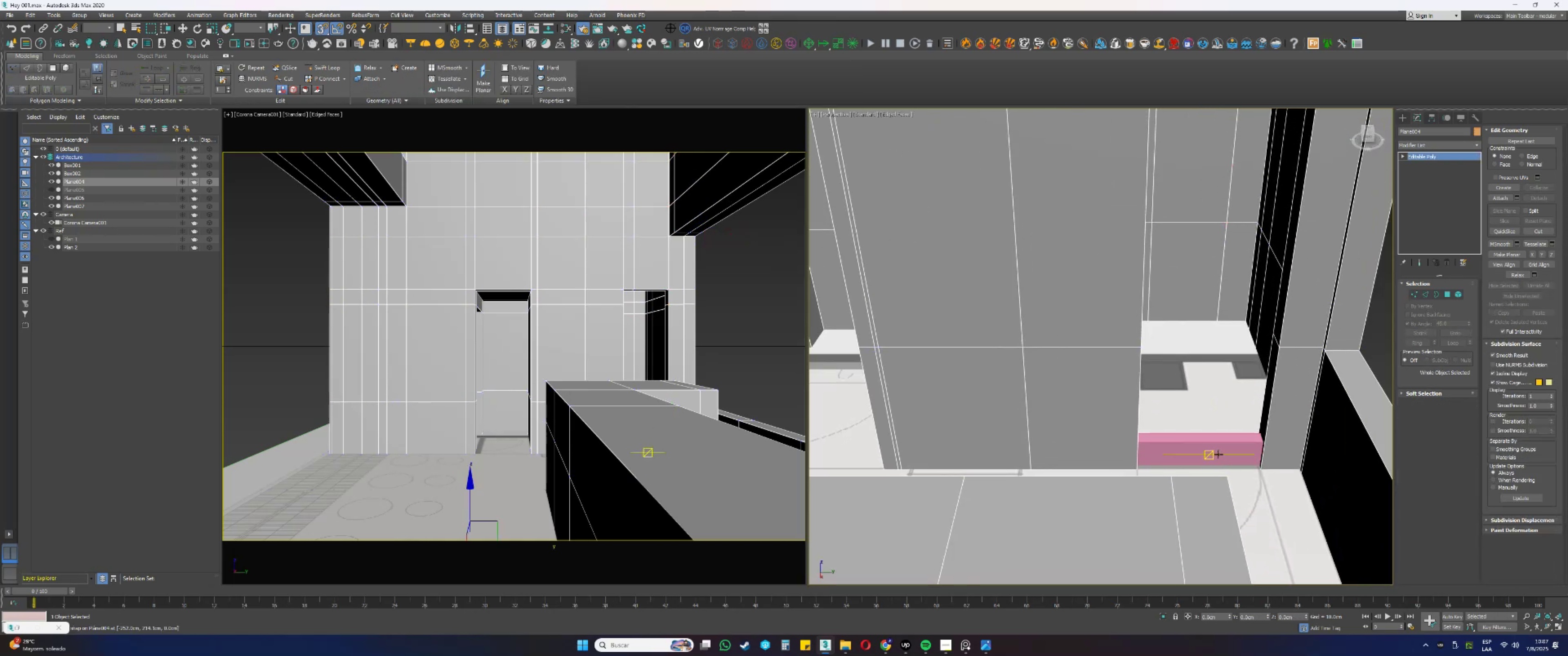 
left_click([1218, 454])
 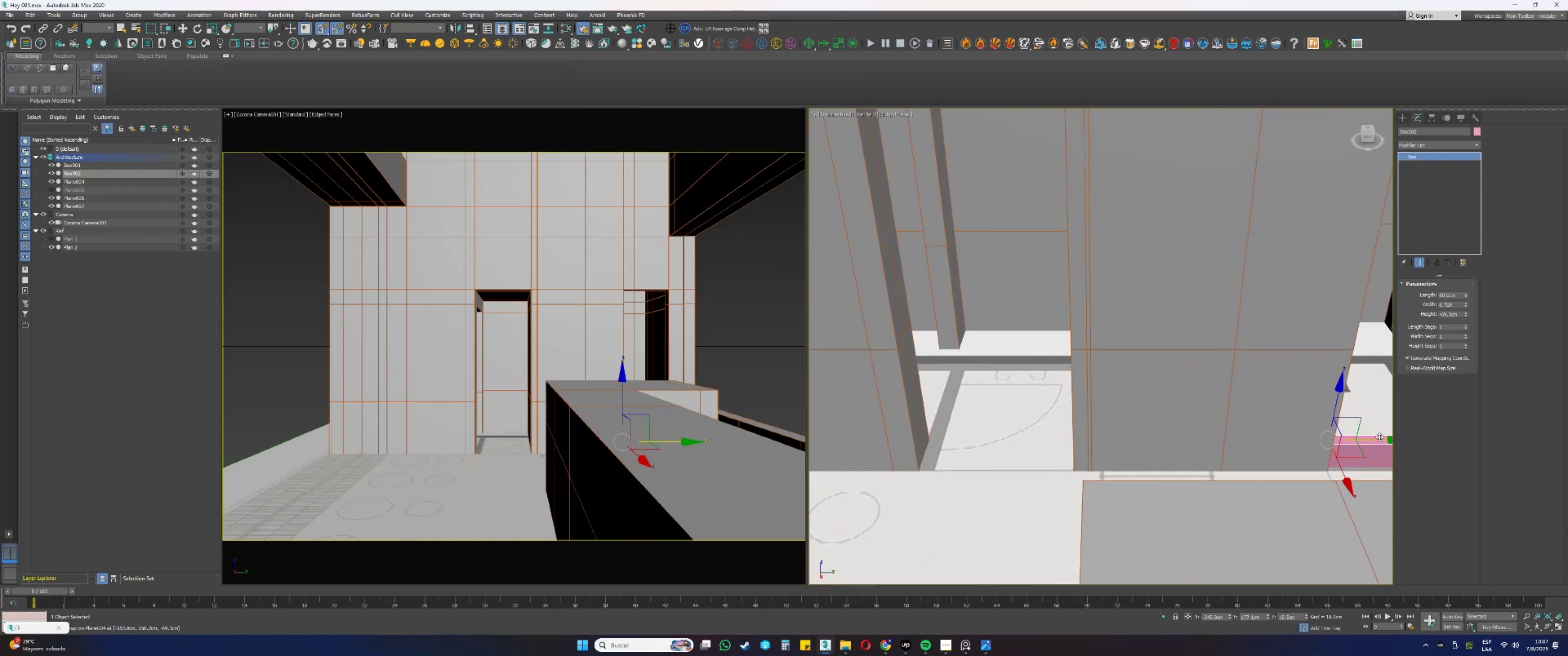 
left_click_drag(start_coordinate=[1373, 439], to_coordinate=[1071, 469])
 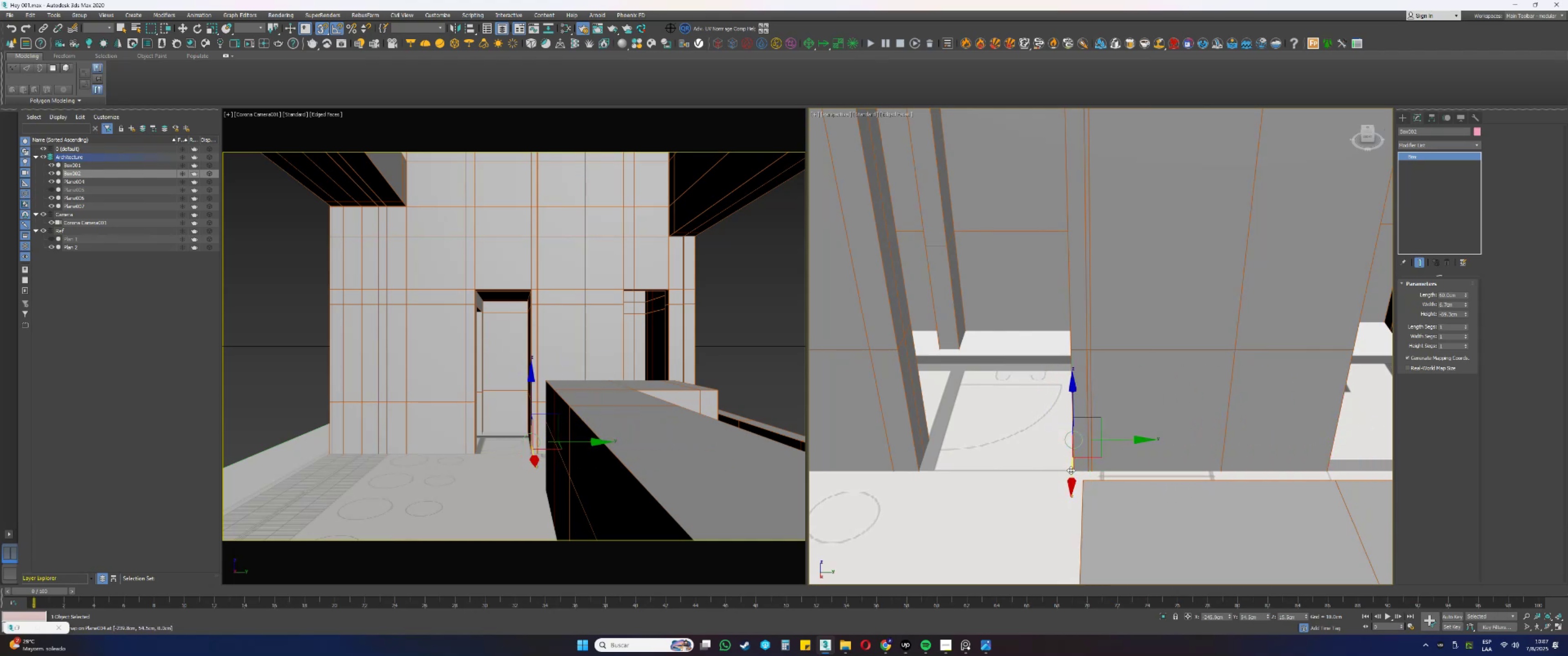 
type(esw)
 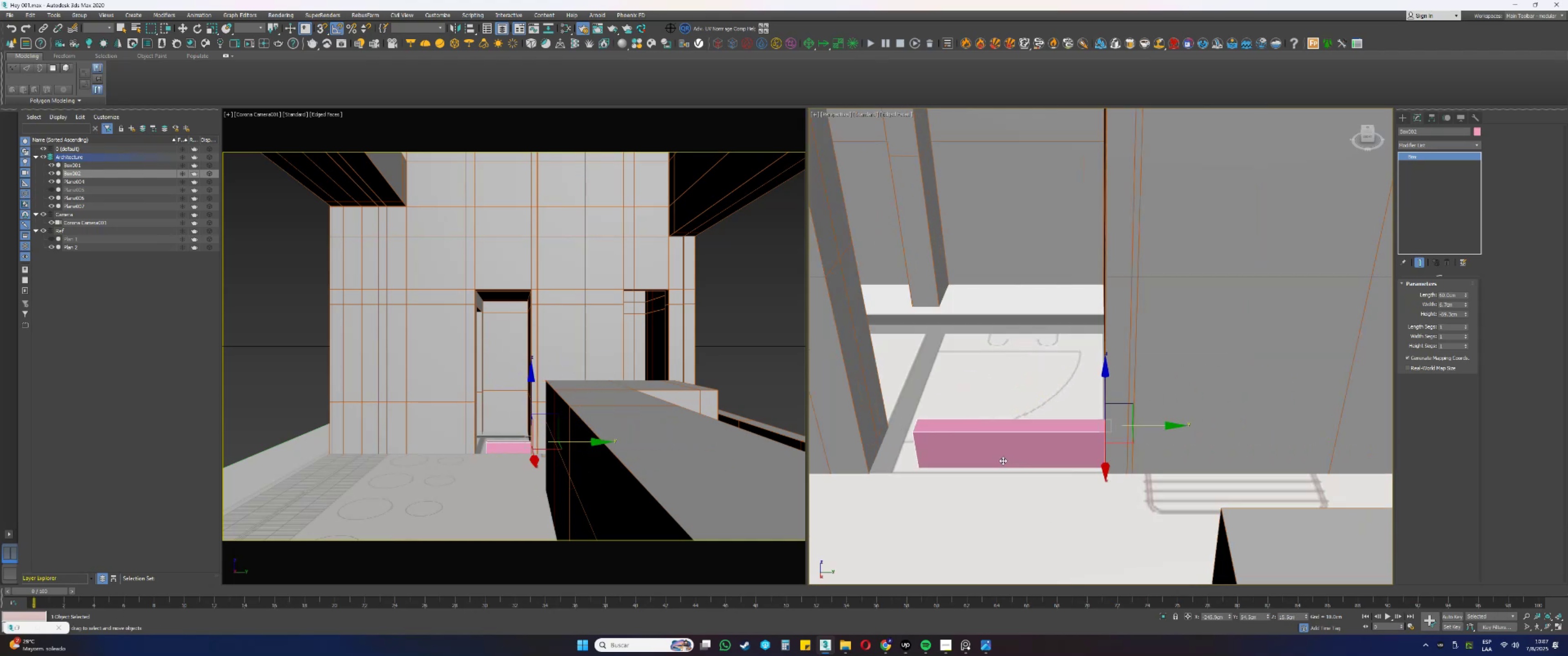 
left_click_drag(start_coordinate=[1087, 483], to_coordinate=[1167, 466])
 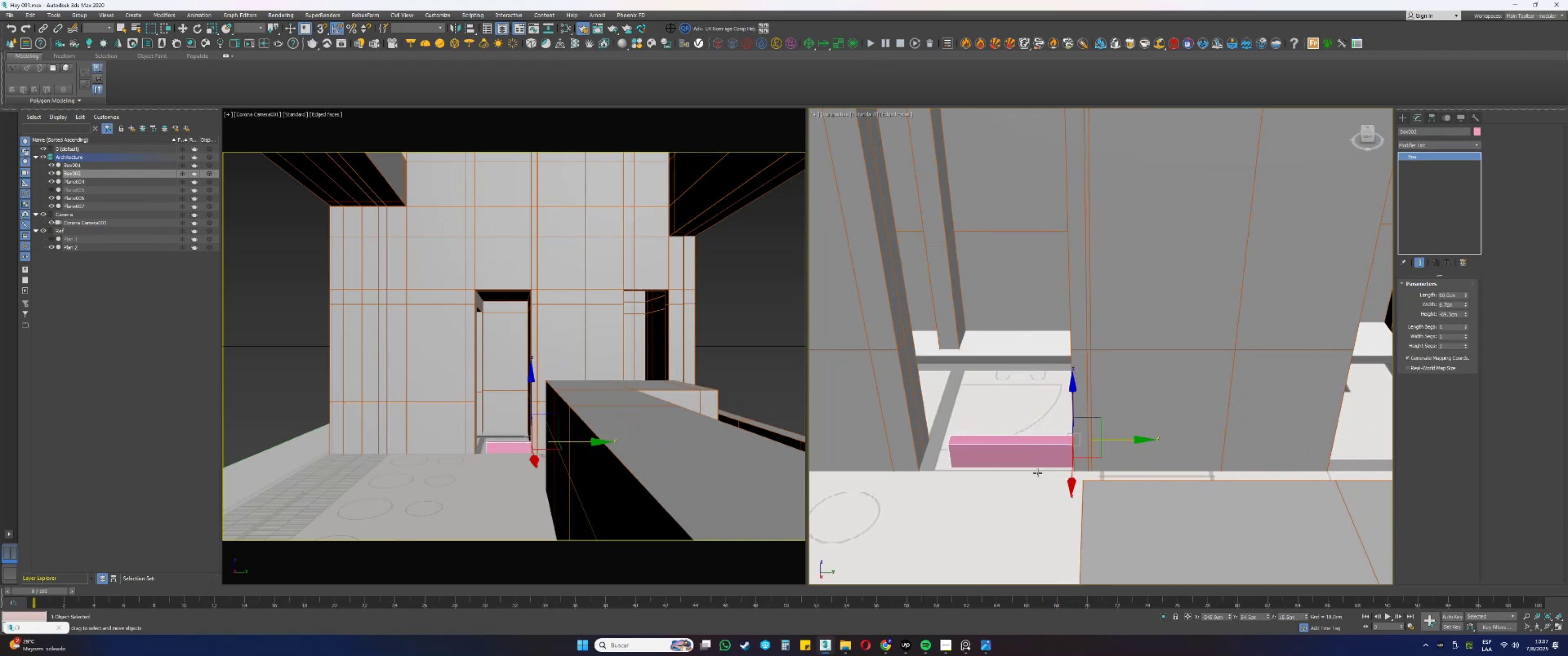 
scroll: coordinate [1015, 466], scroll_direction: up, amount: 1.0
 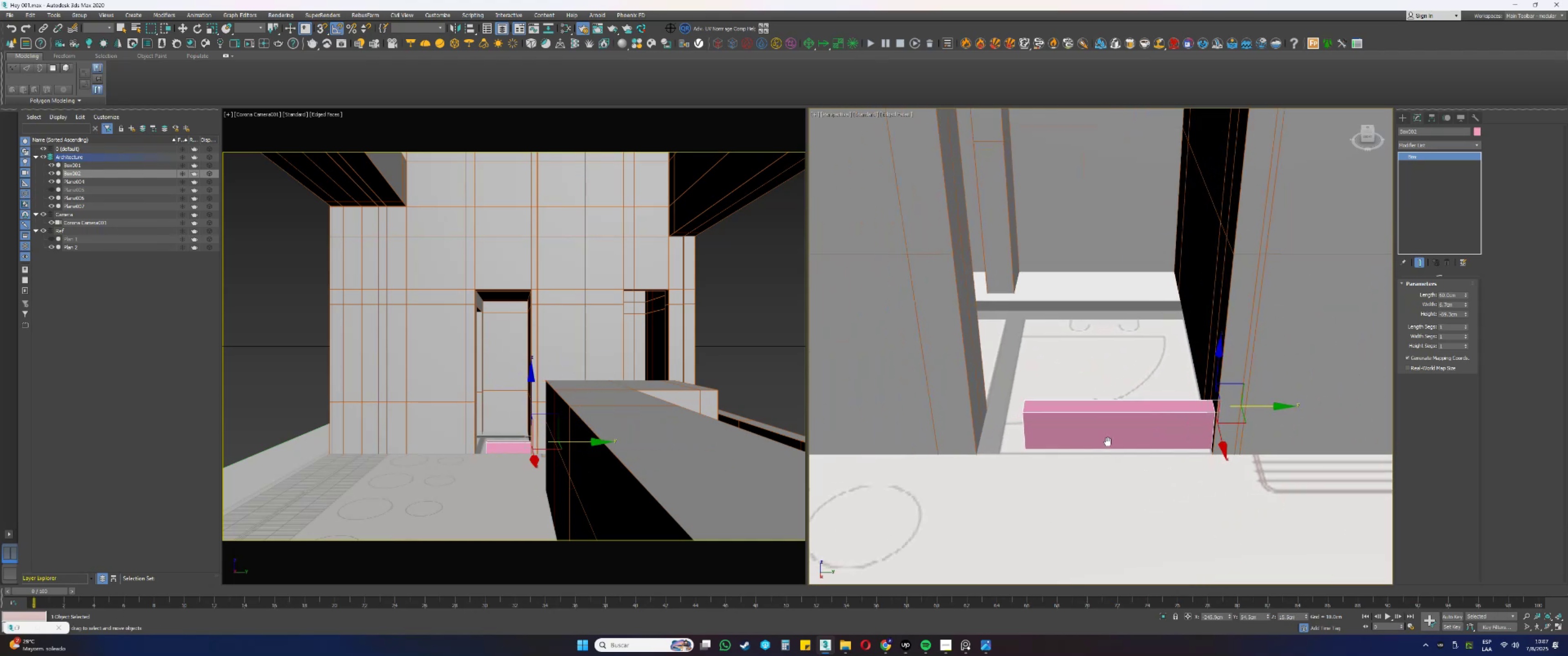 
hold_key(key=AltLeft, duration=0.35)
 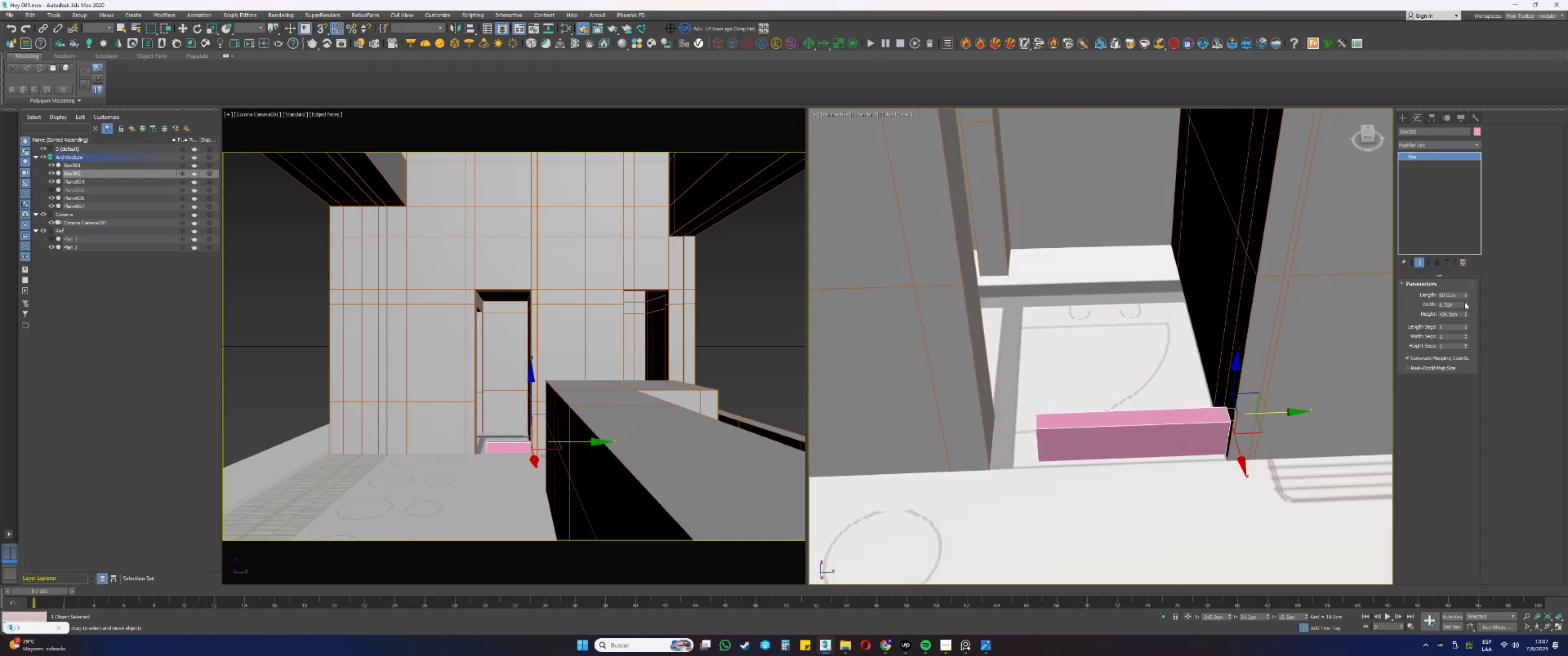 
left_click_drag(start_coordinate=[1465, 295], to_coordinate=[1461, 292])
 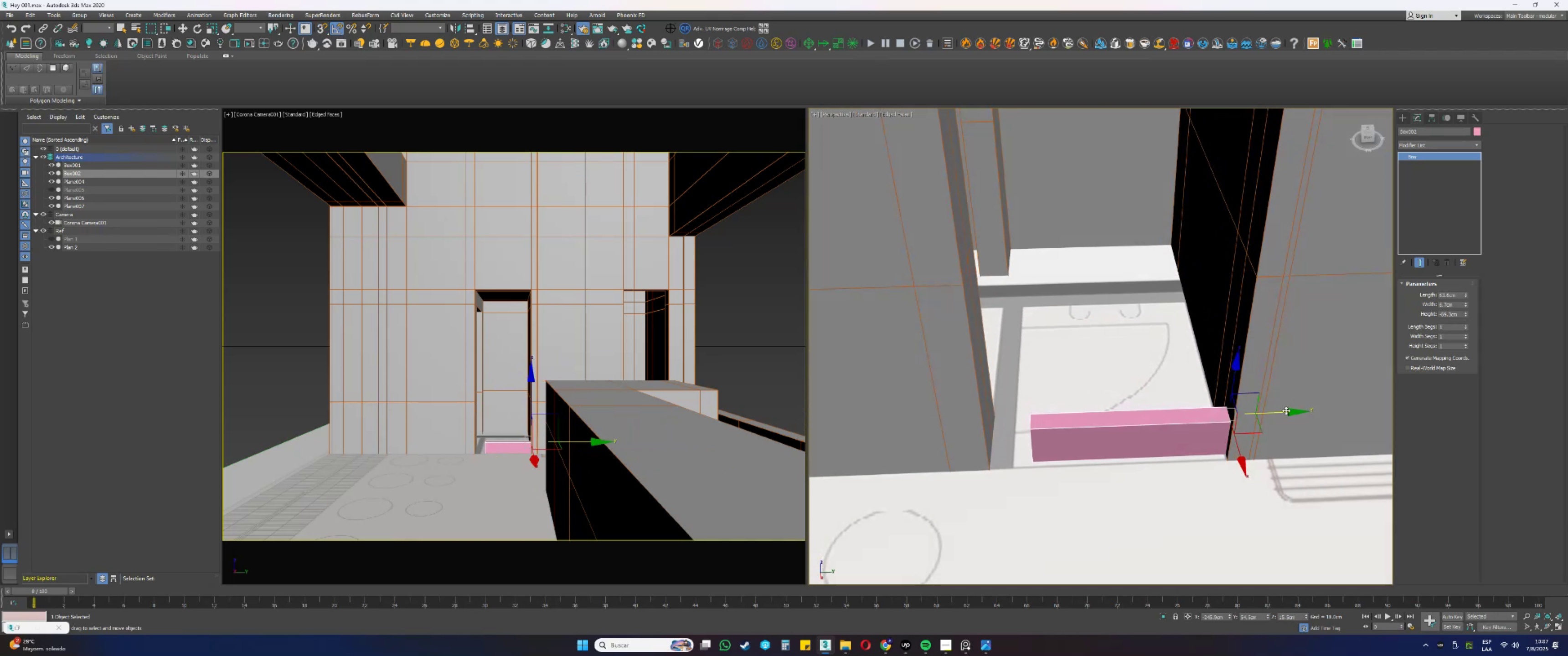 
left_click_drag(start_coordinate=[1279, 411], to_coordinate=[1265, 414])
 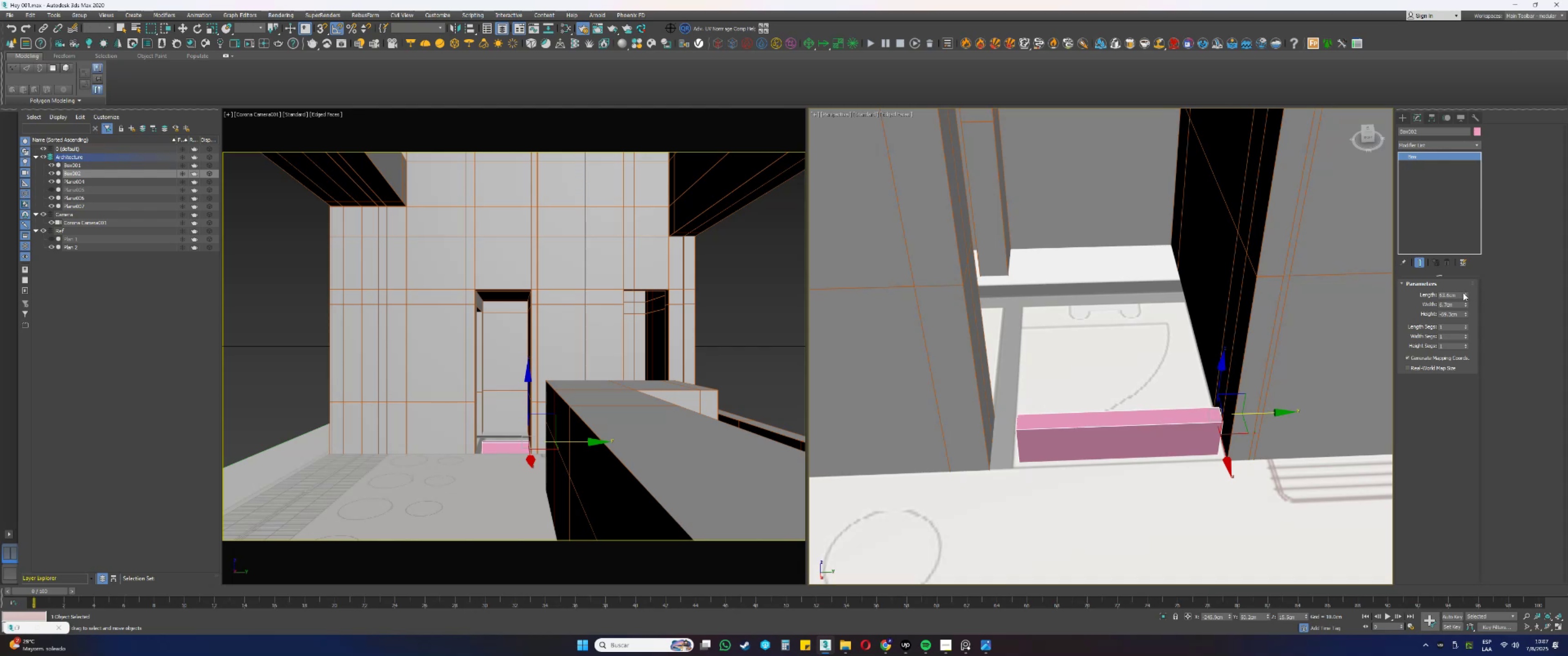 
left_click_drag(start_coordinate=[1456, 294], to_coordinate=[1337, 308])
 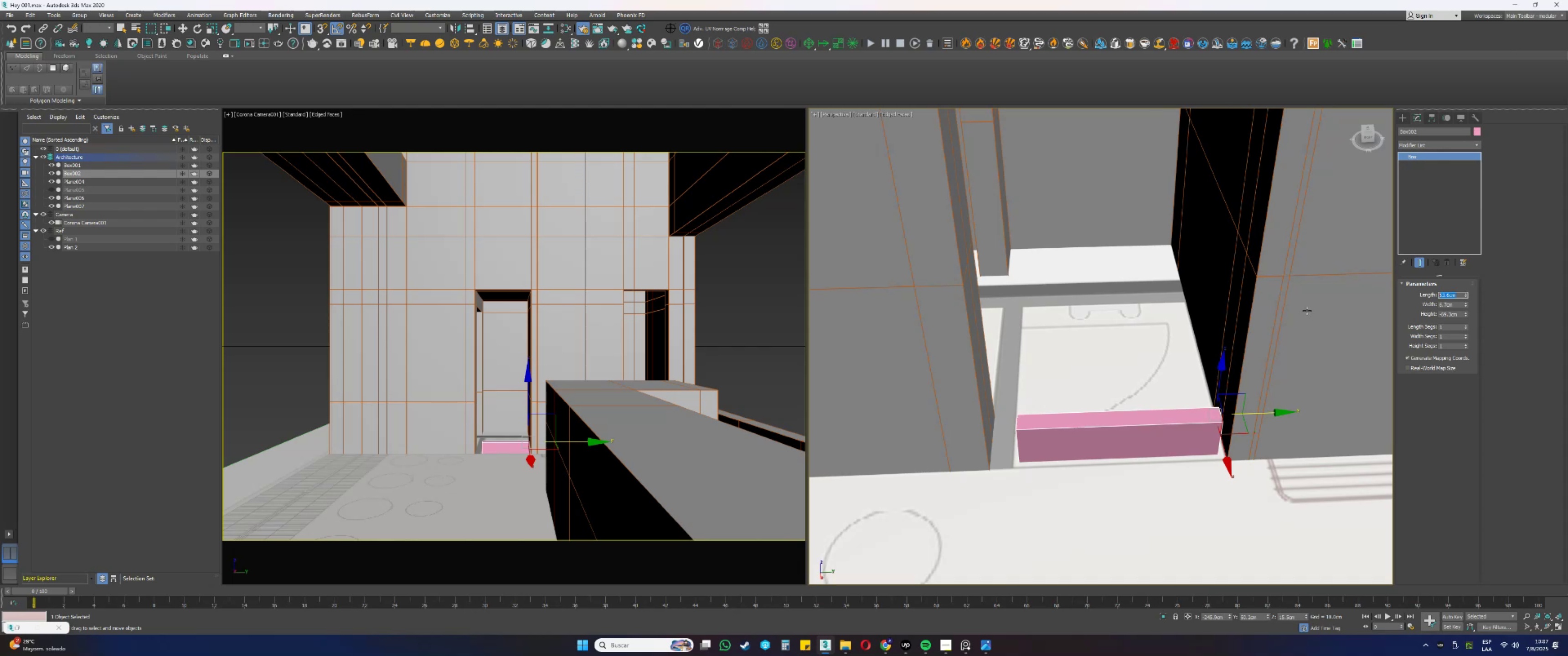 
key(Numpad6)
 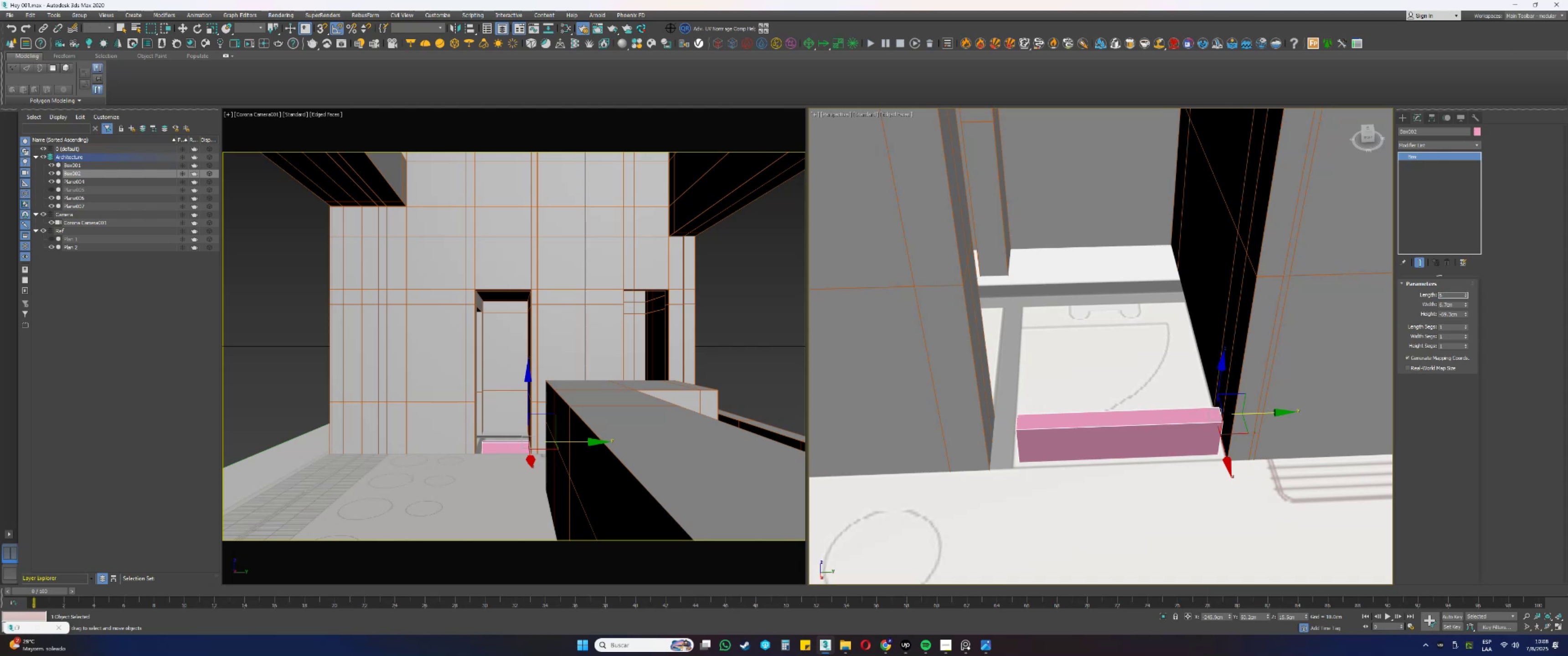 
key(Numpad5)
 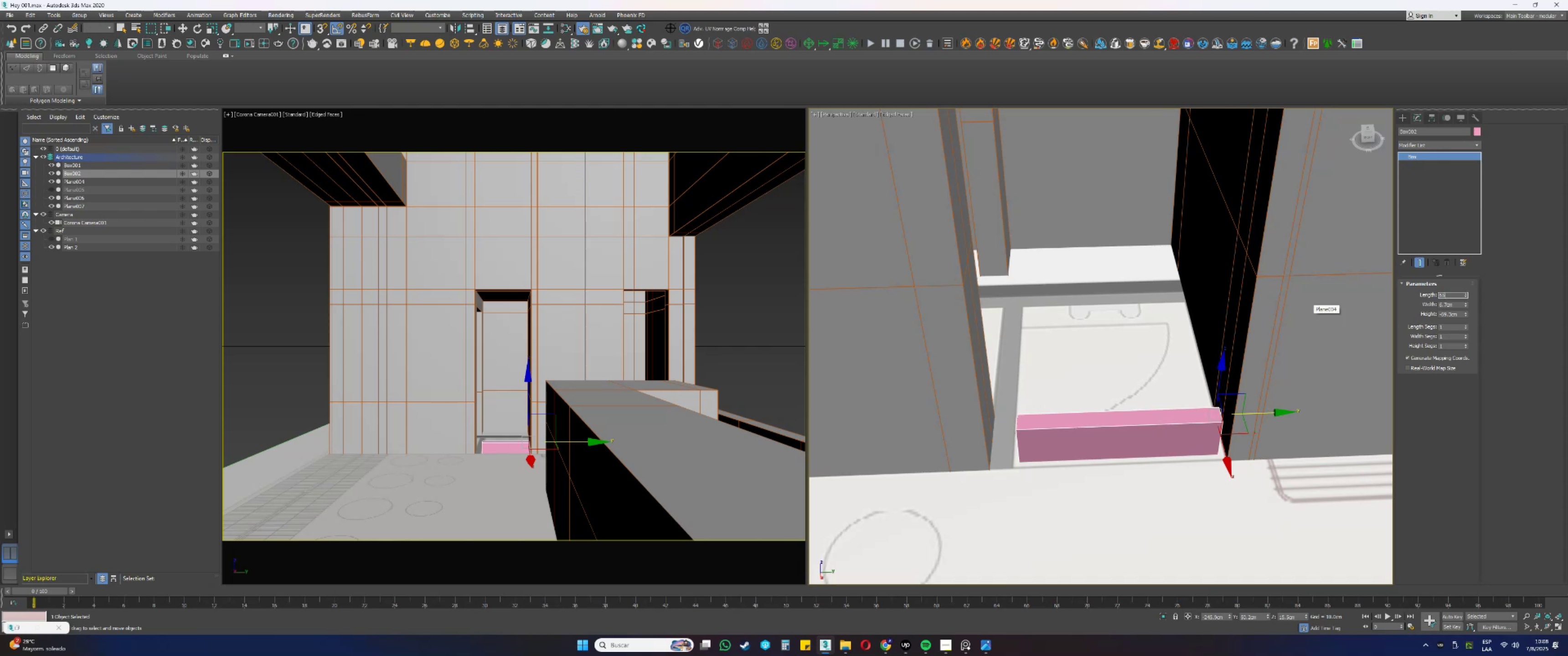 
key(NumpadEnter)
 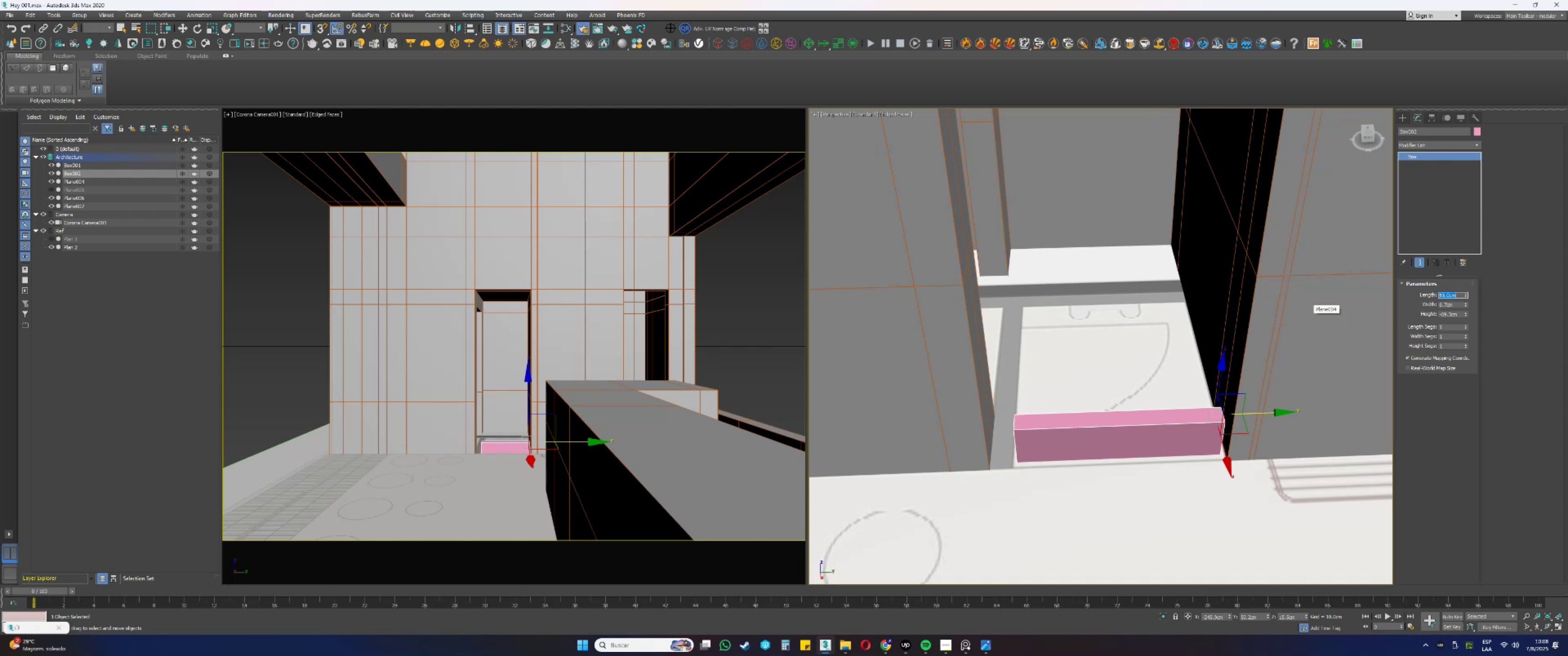 
key(Numpad7)
 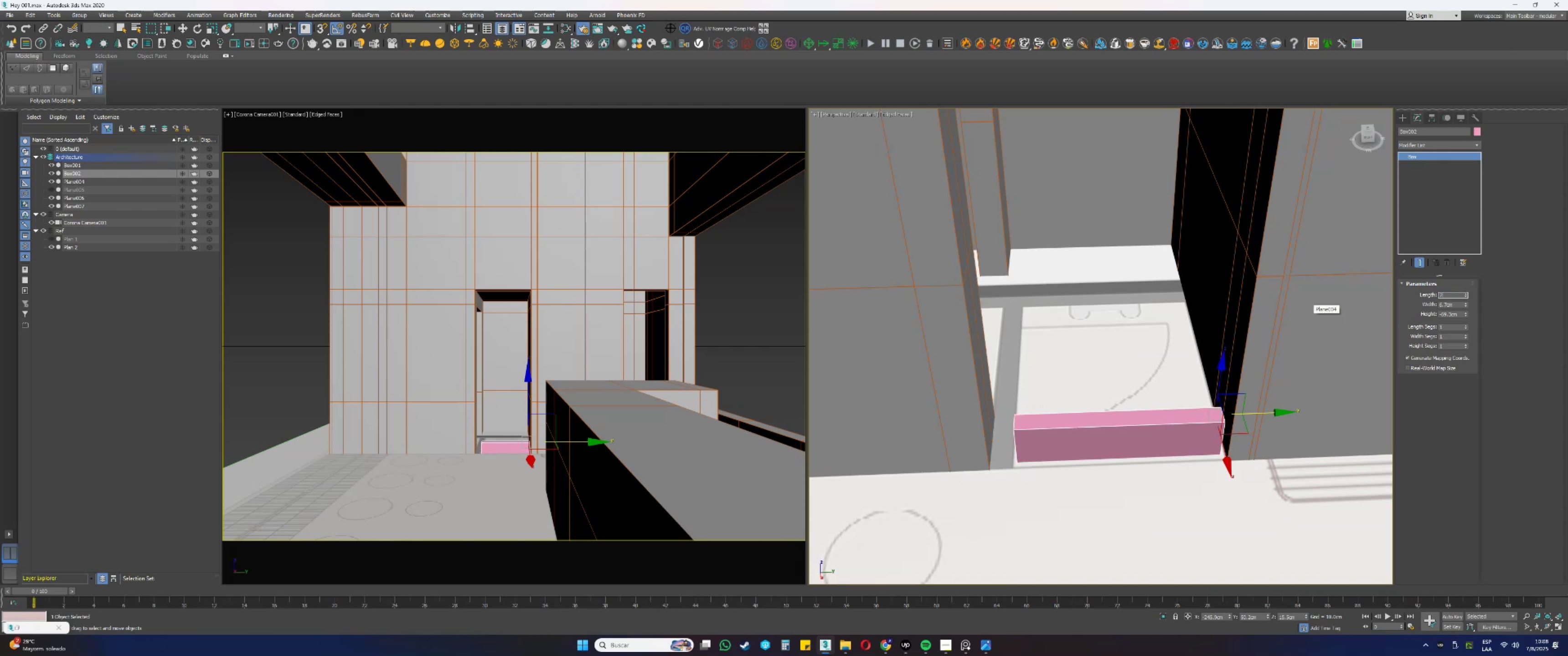 
key(Numpad0)
 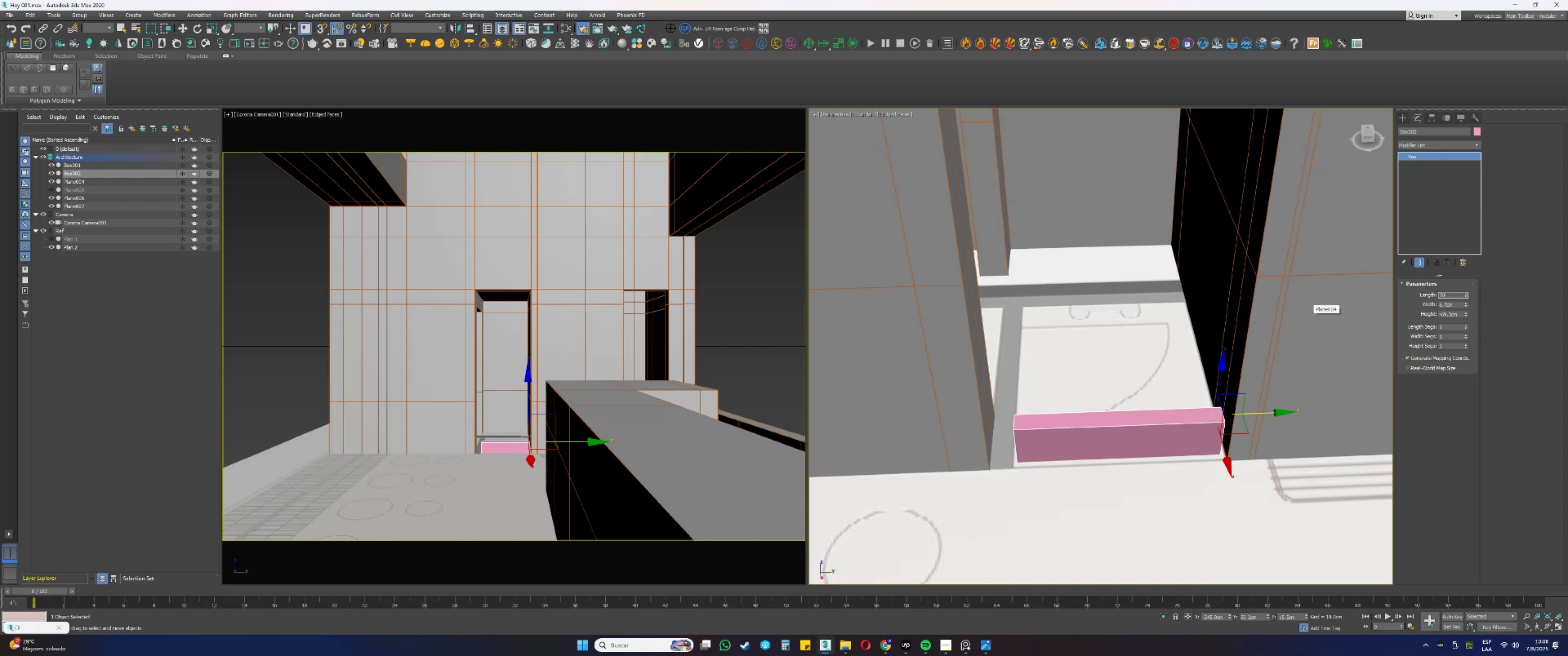 
key(NumpadEnter)
 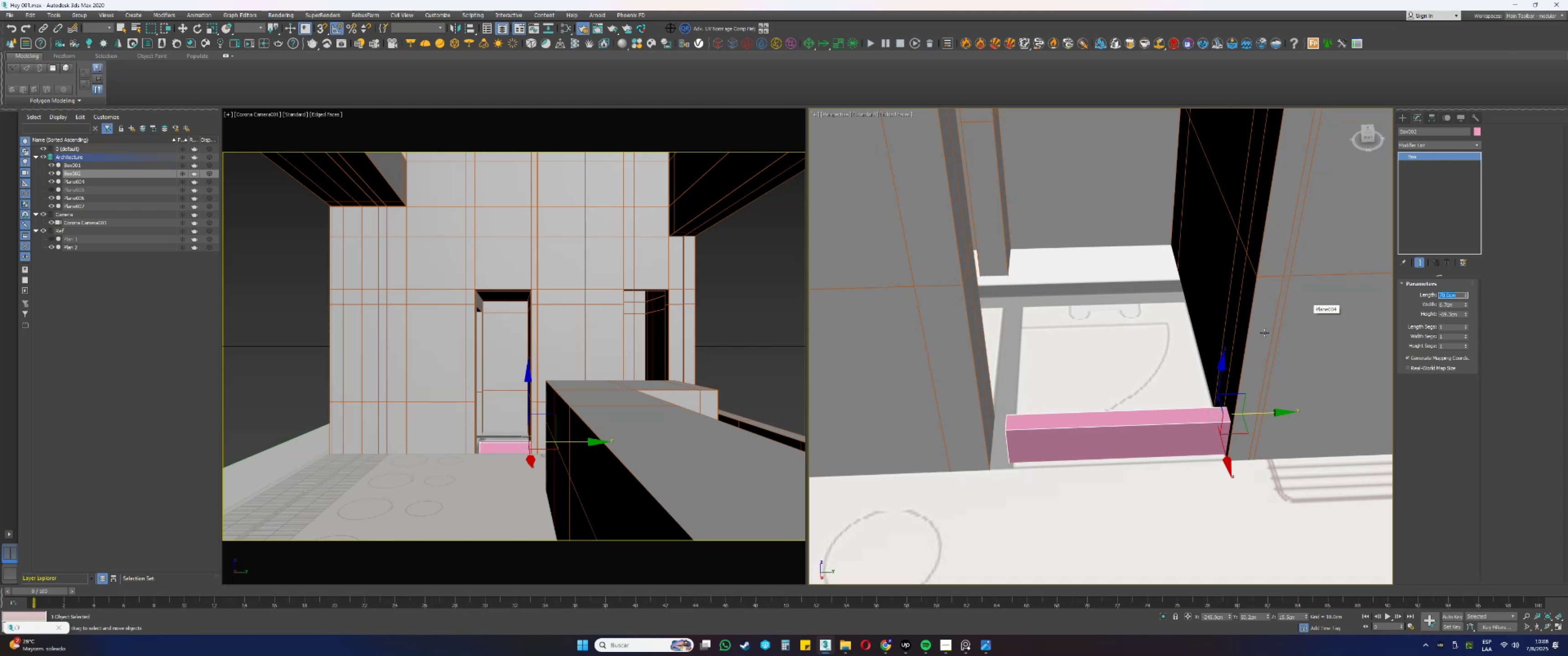 
scroll: coordinate [1217, 417], scroll_direction: up, amount: 1.0
 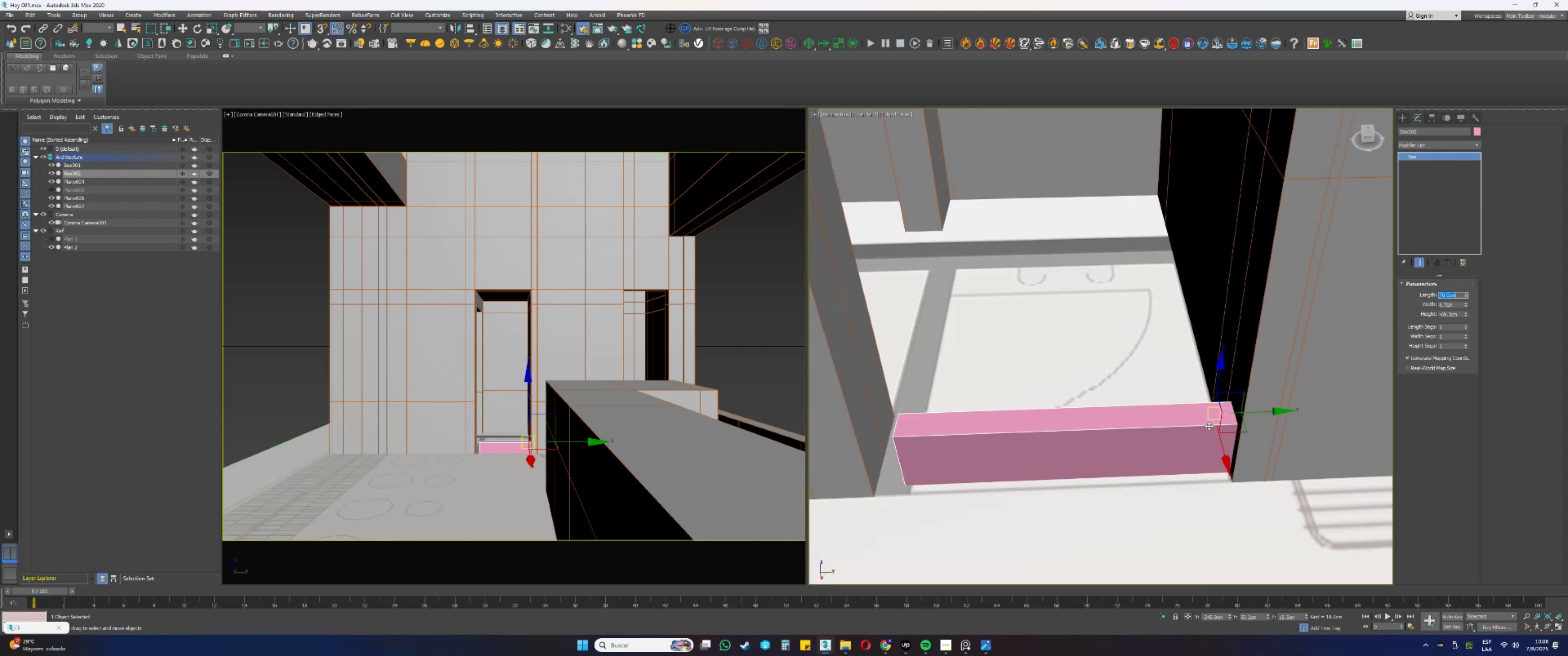 
key(Alt+AltLeft)
 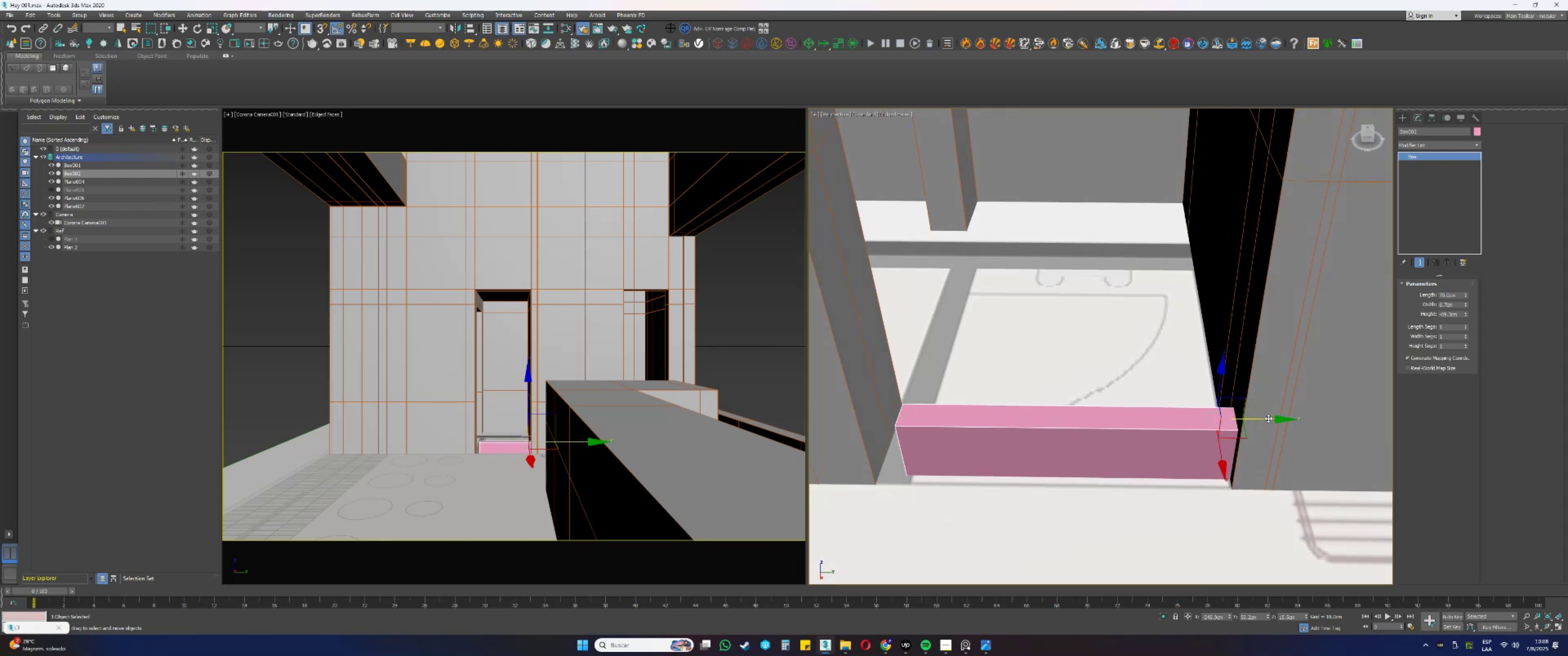 
left_click_drag(start_coordinate=[1268, 418], to_coordinate=[1264, 420])
 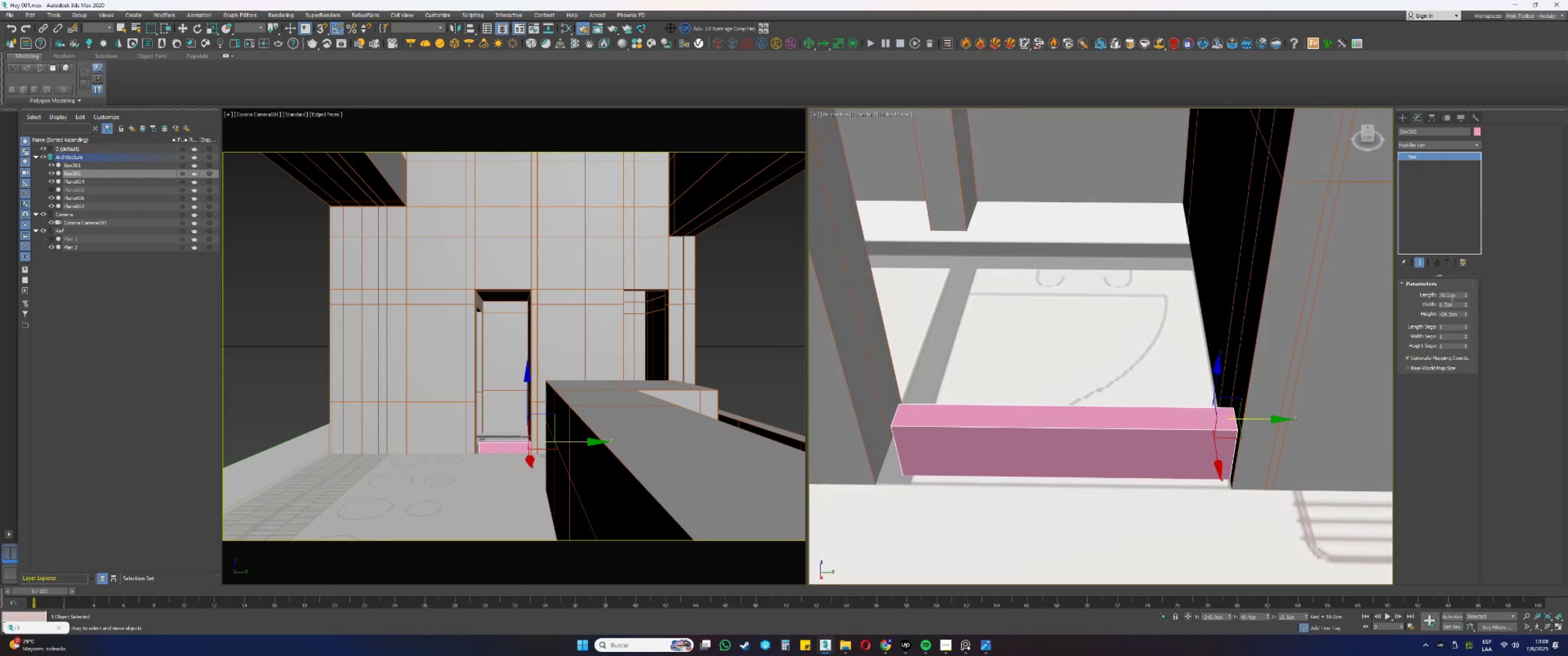 
left_click_drag(start_coordinate=[1460, 297], to_coordinate=[1387, 300])
 